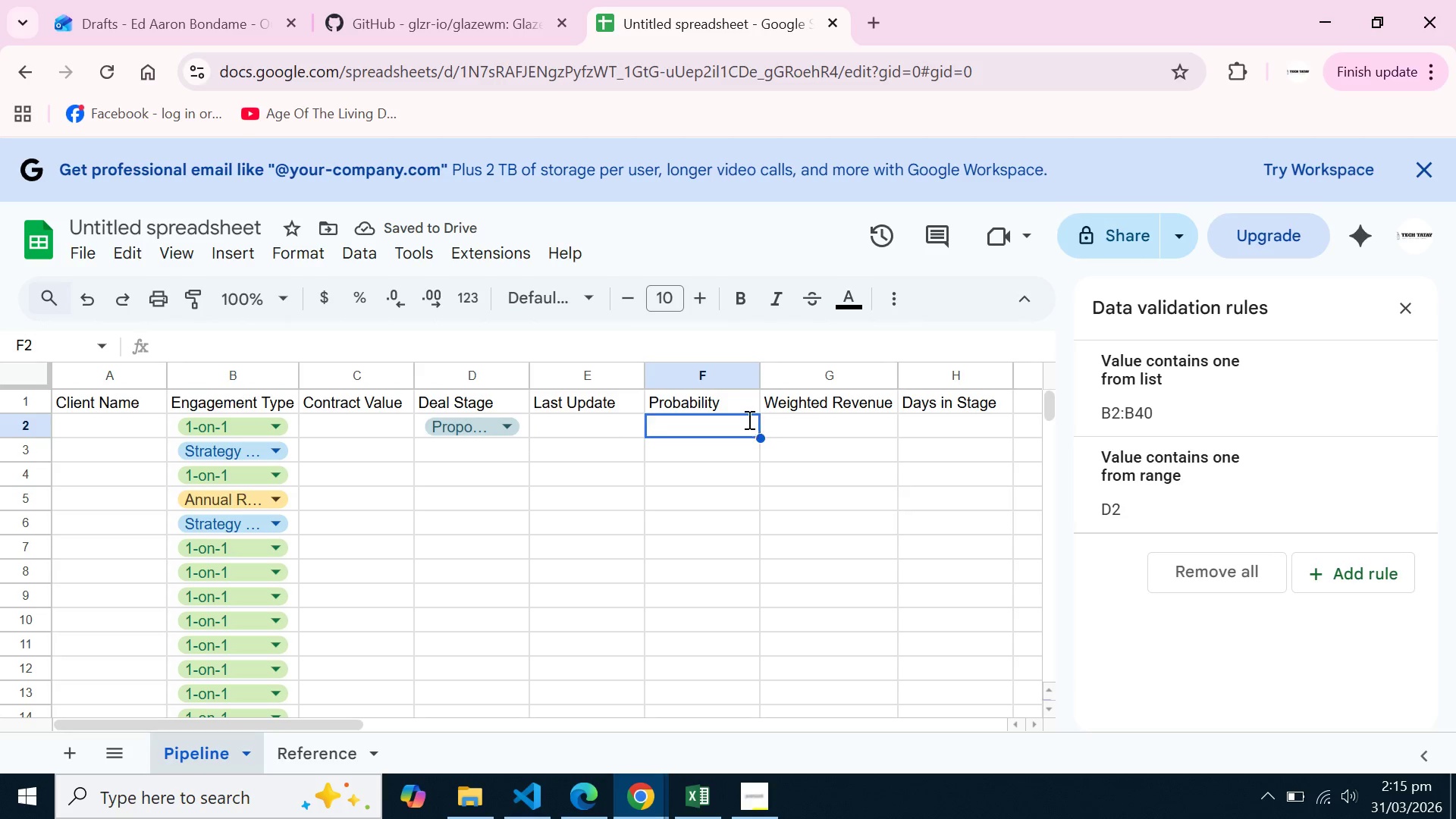 
type(=vlookupo)
key(Backspace)
type(()
 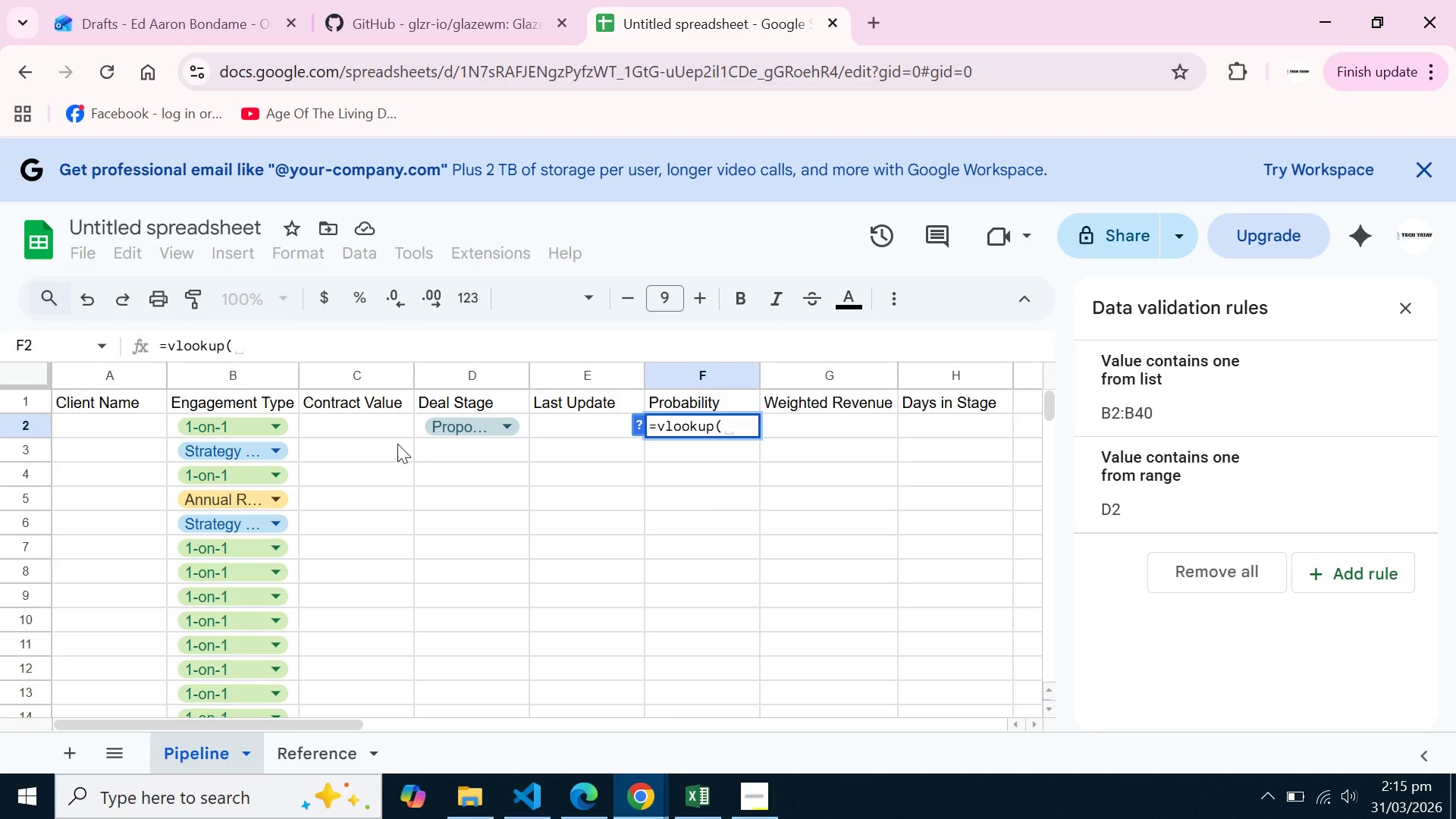 
left_click([422, 427])
 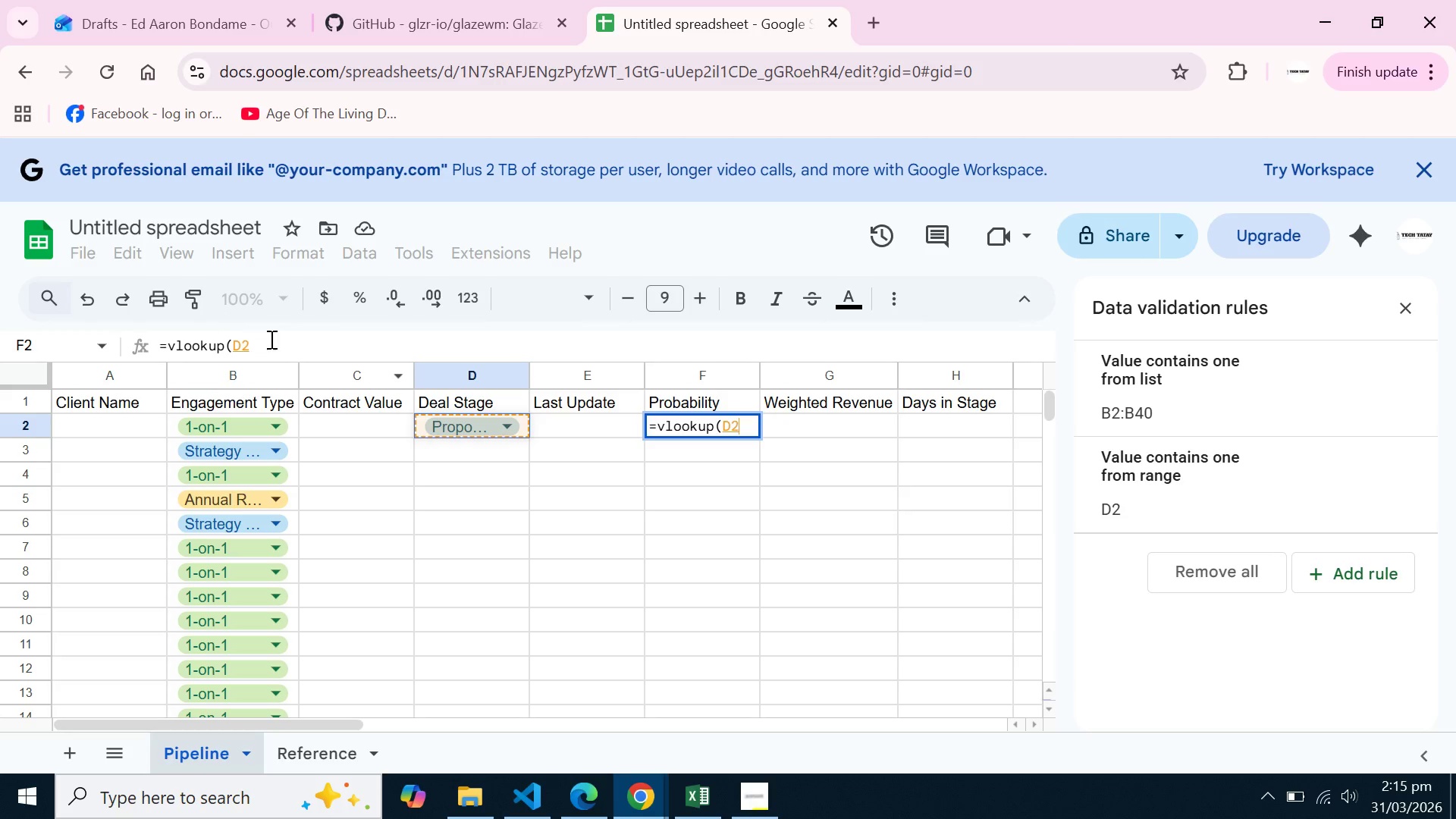 
left_click([271, 340])
 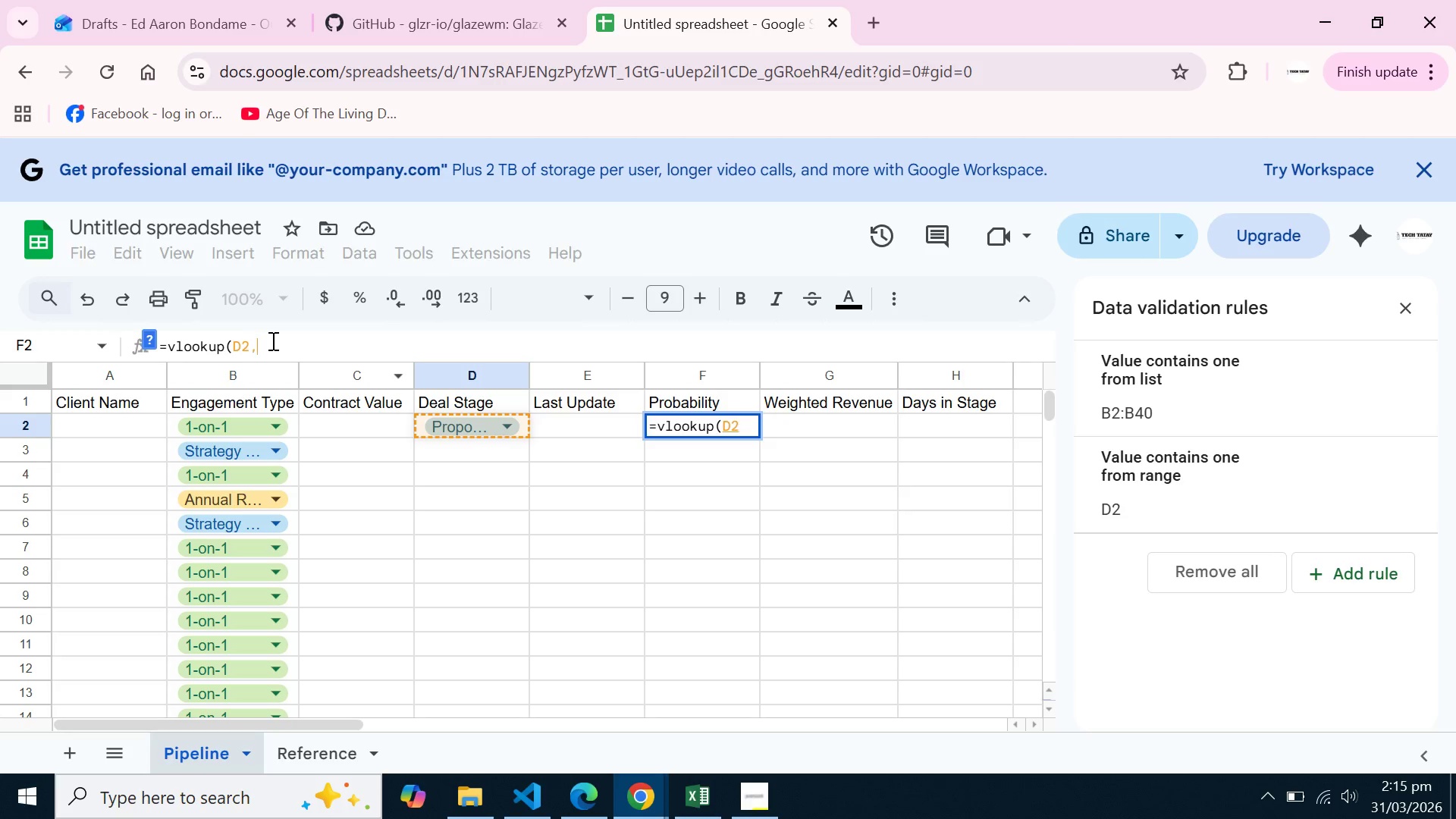 
key(Comma)
 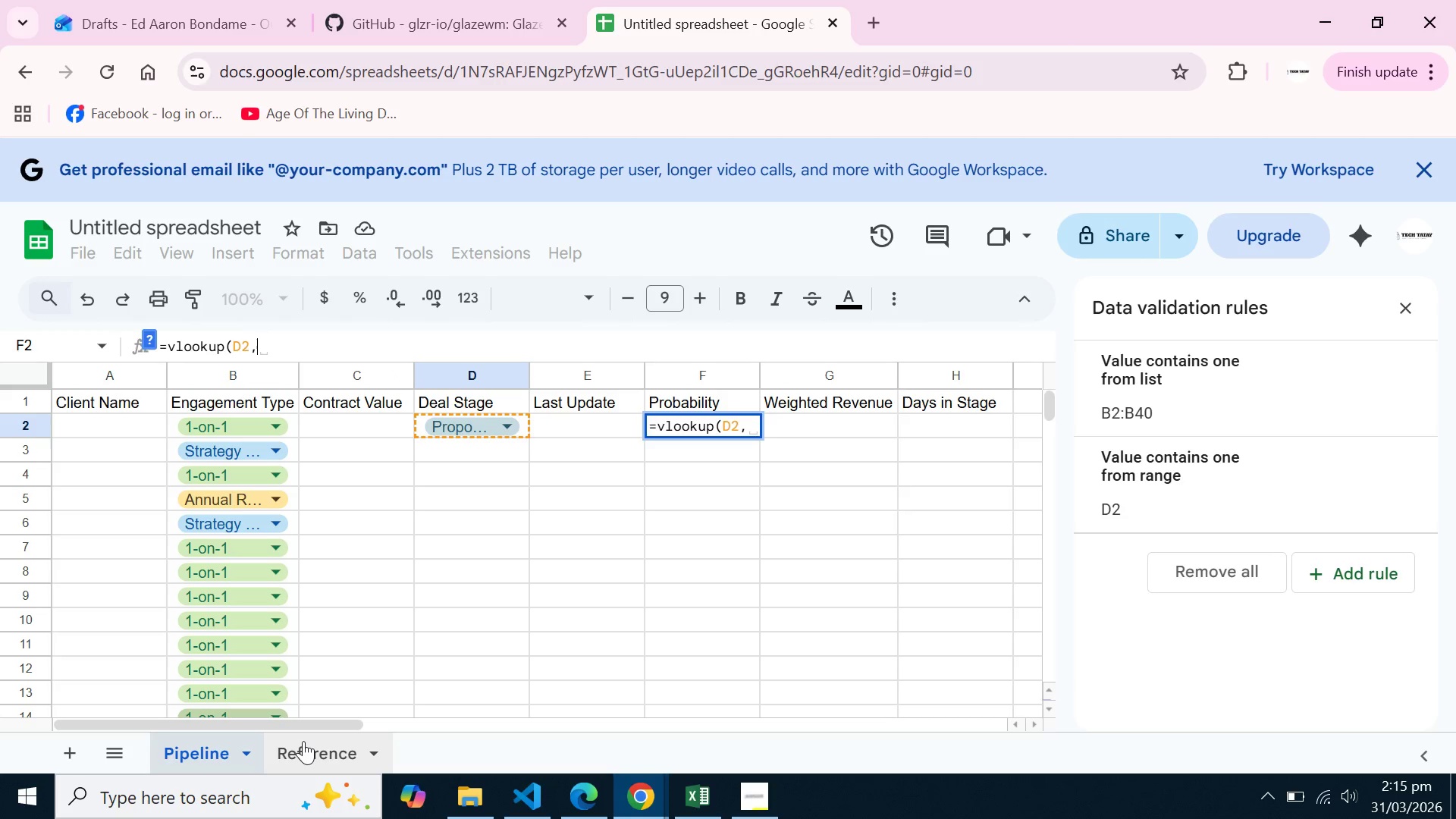 
left_click([303, 741])
 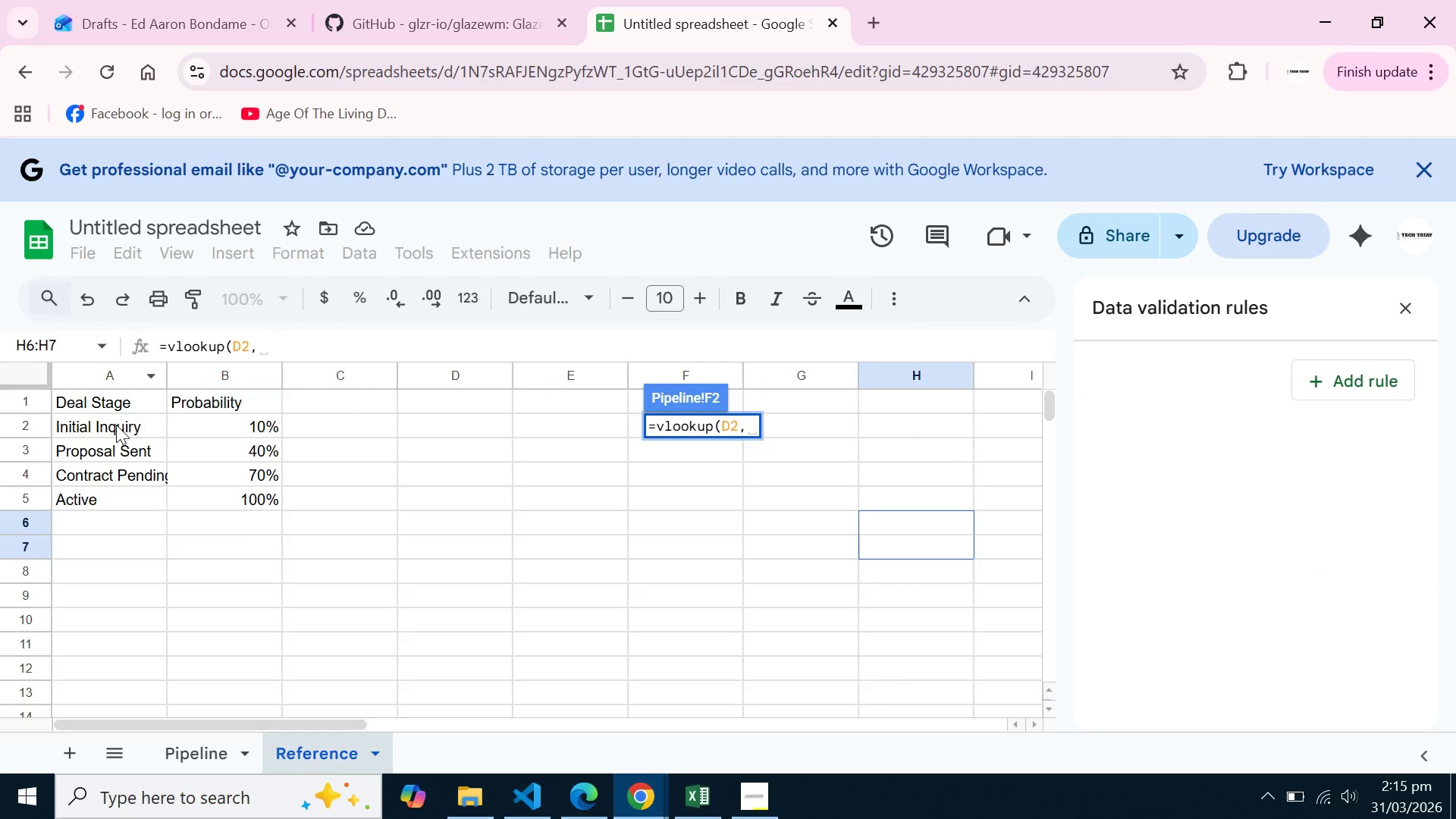 
left_click_drag(start_coordinate=[116, 425], to_coordinate=[270, 491])
 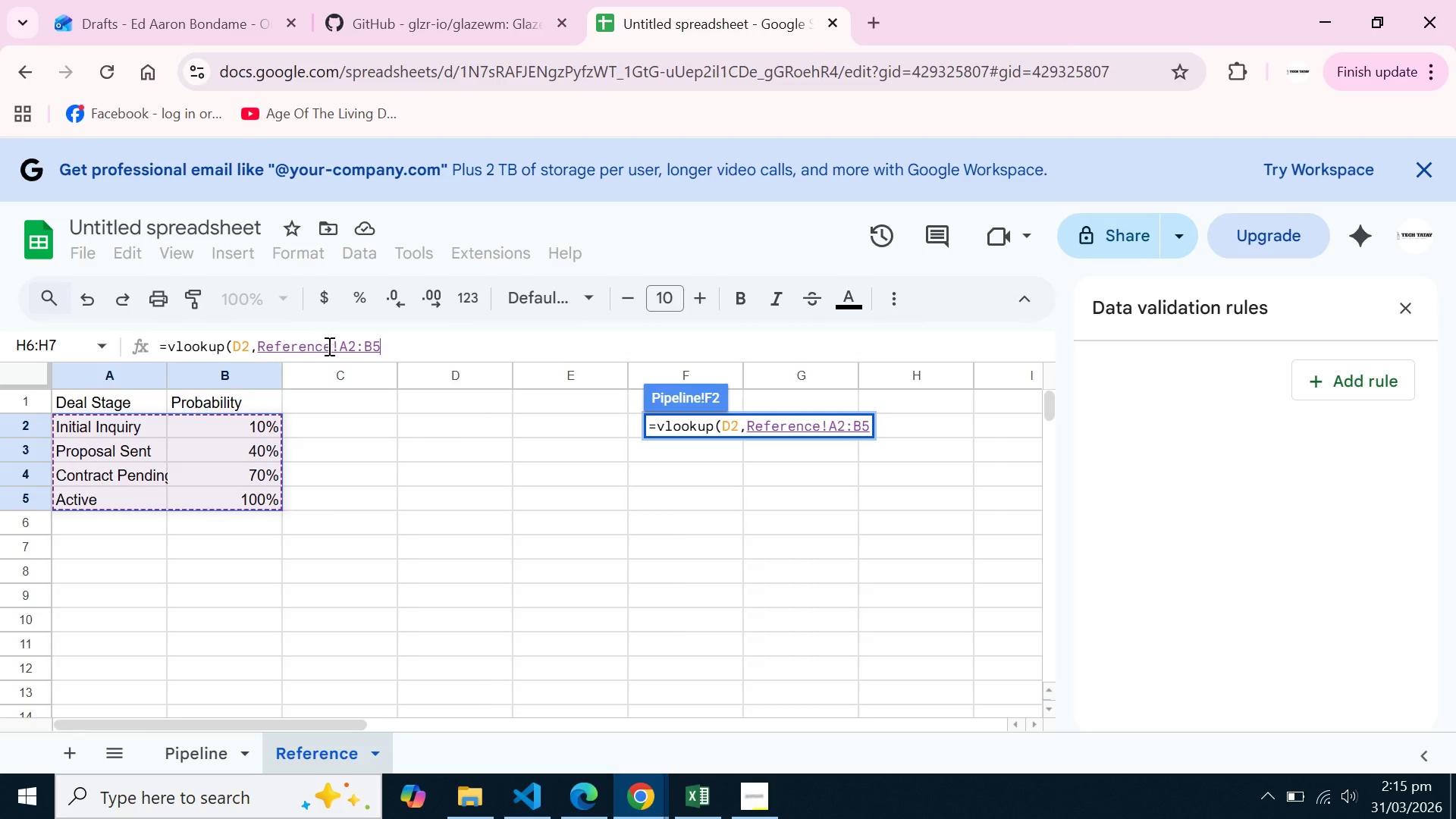 
left_click([341, 345])
 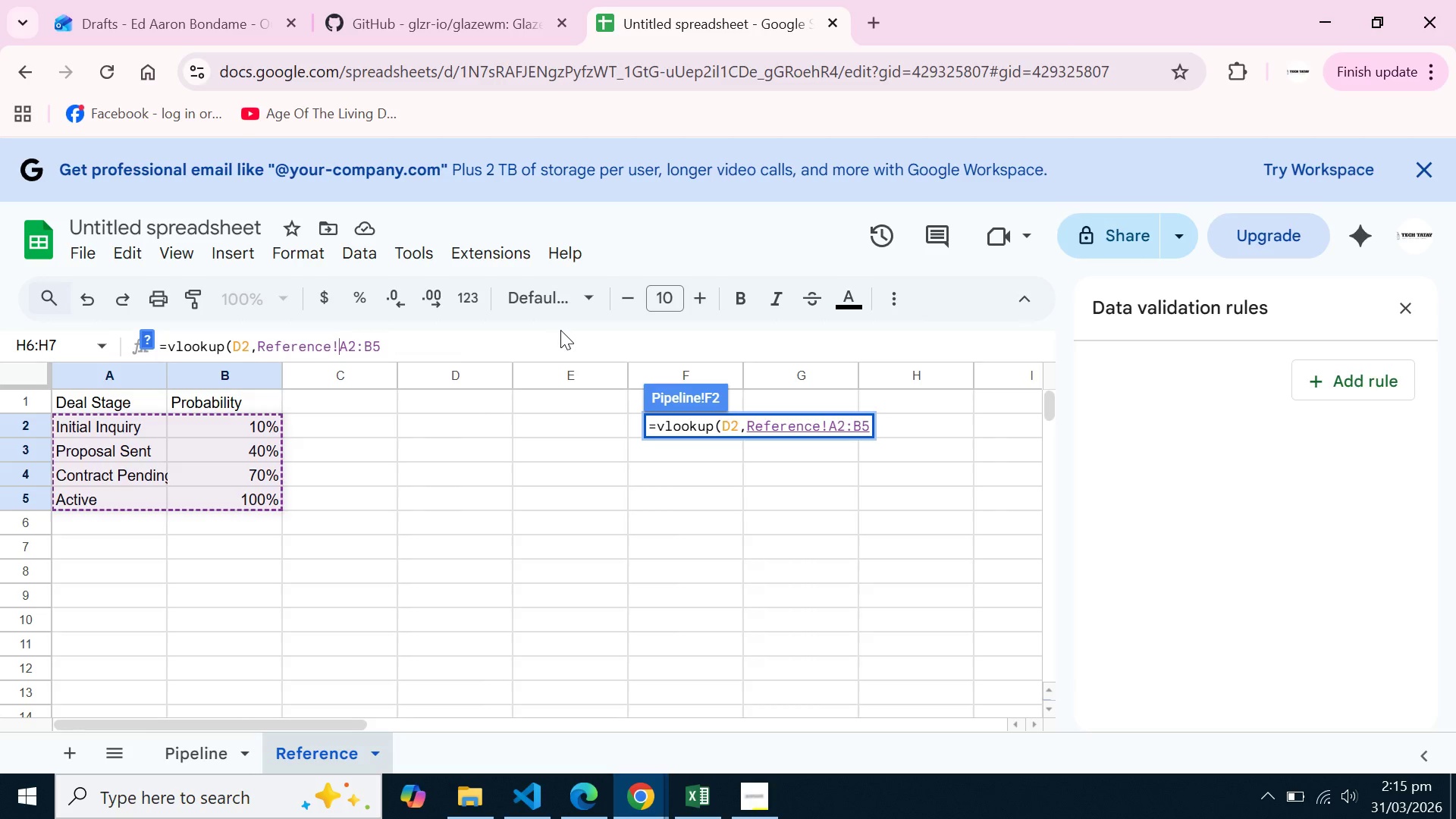 
key(Shift+4)
 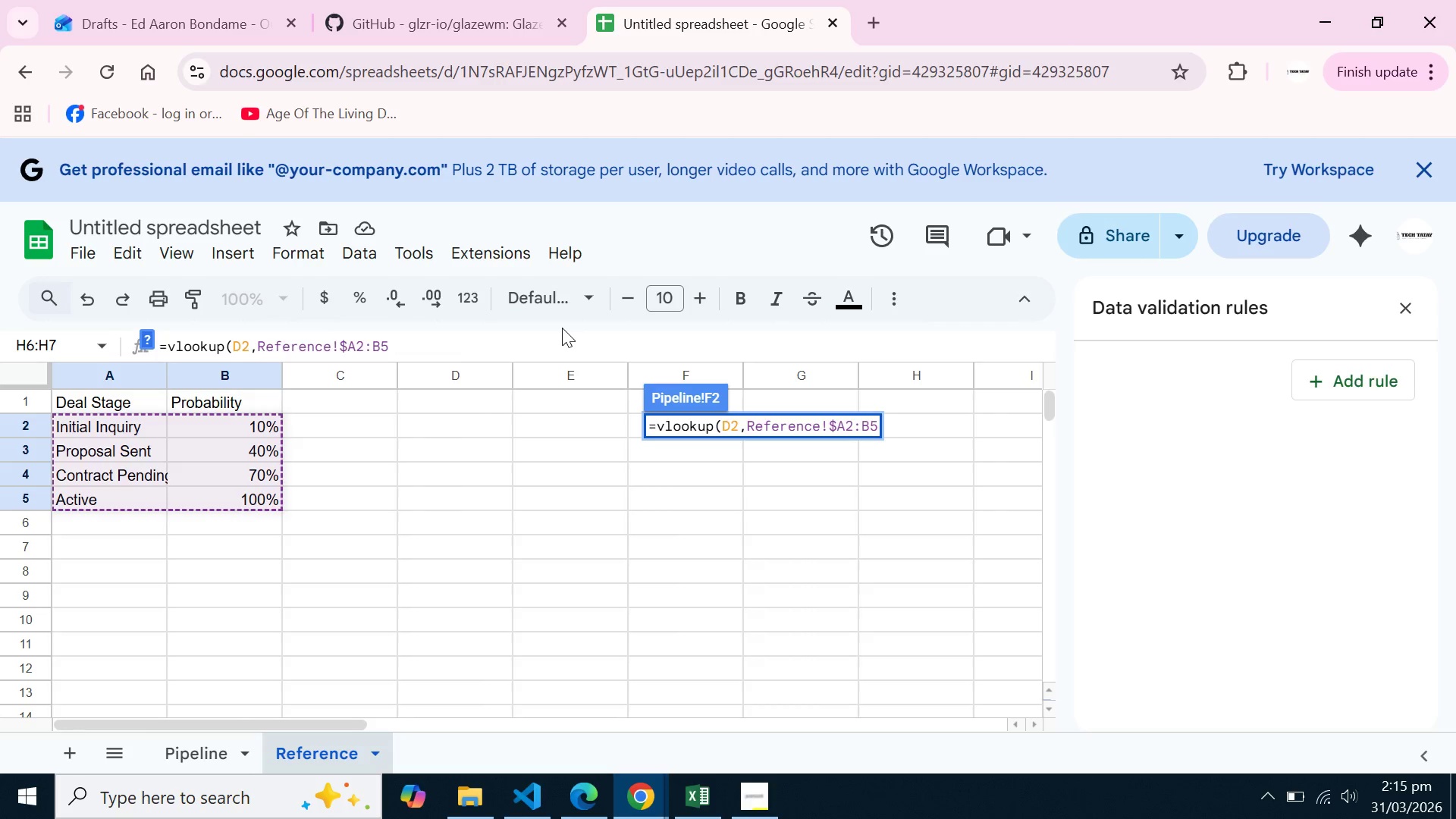 
key(ArrowRight)
 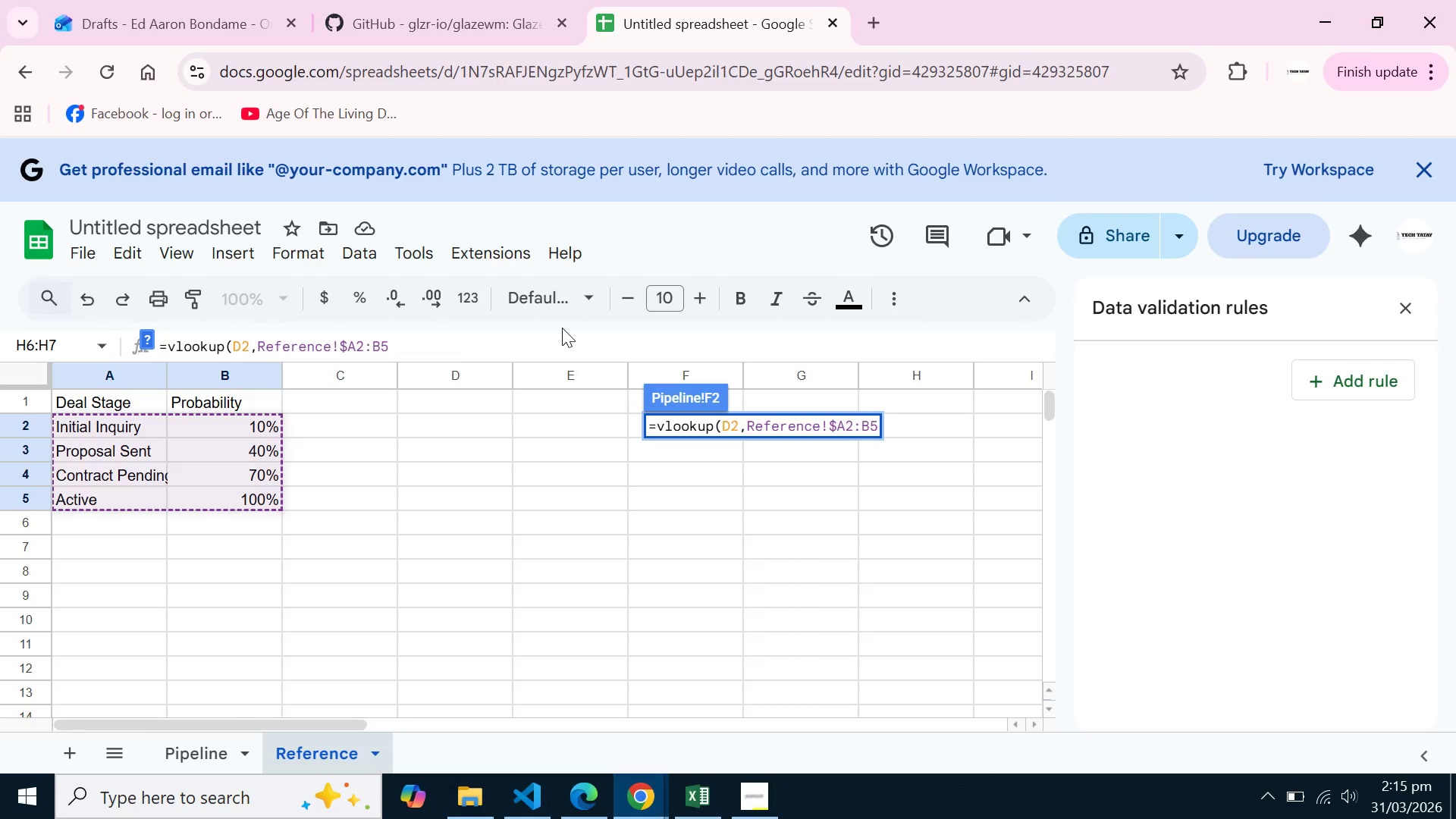 
key(Shift+4)
 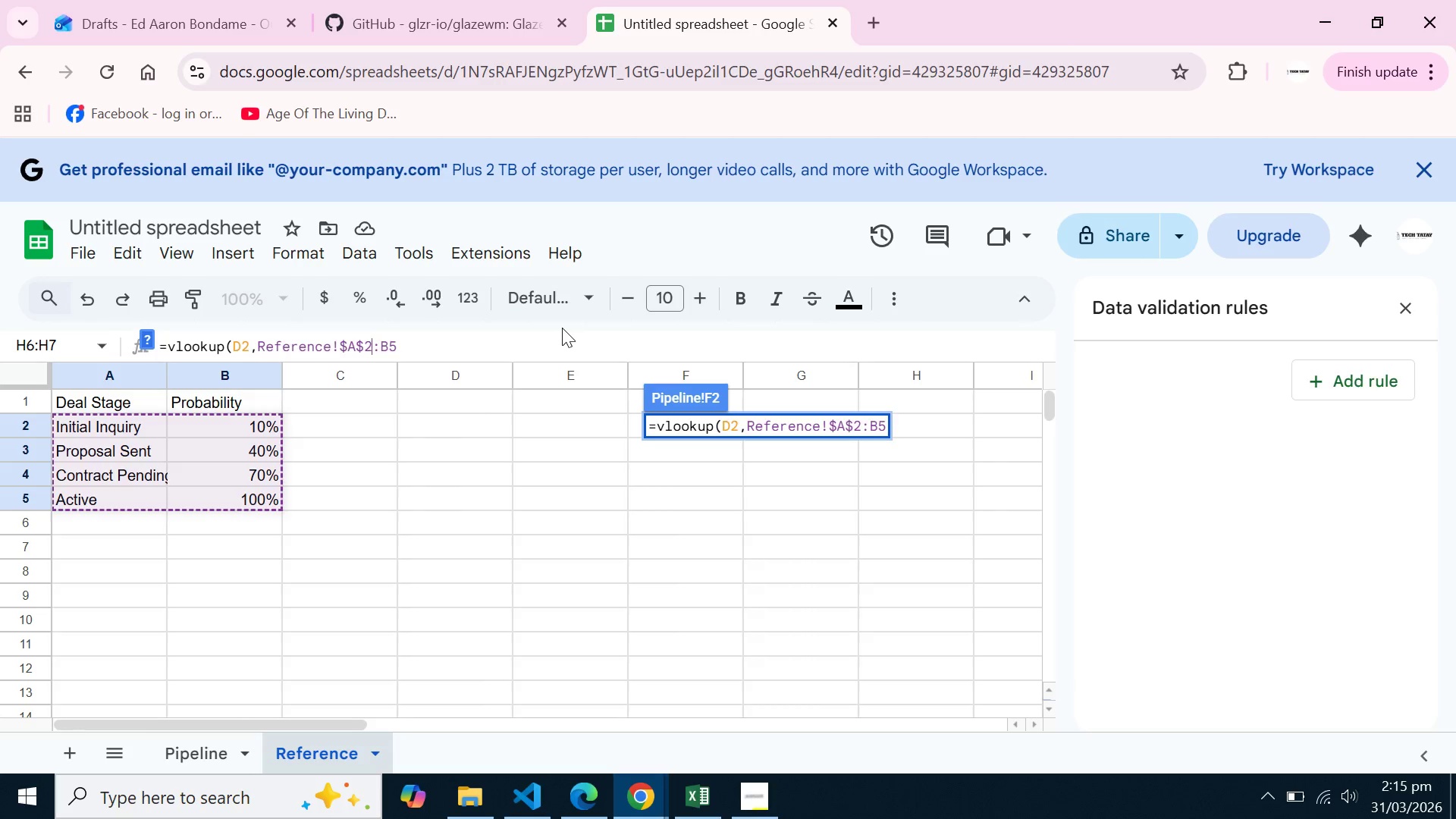 
key(ArrowRight)
 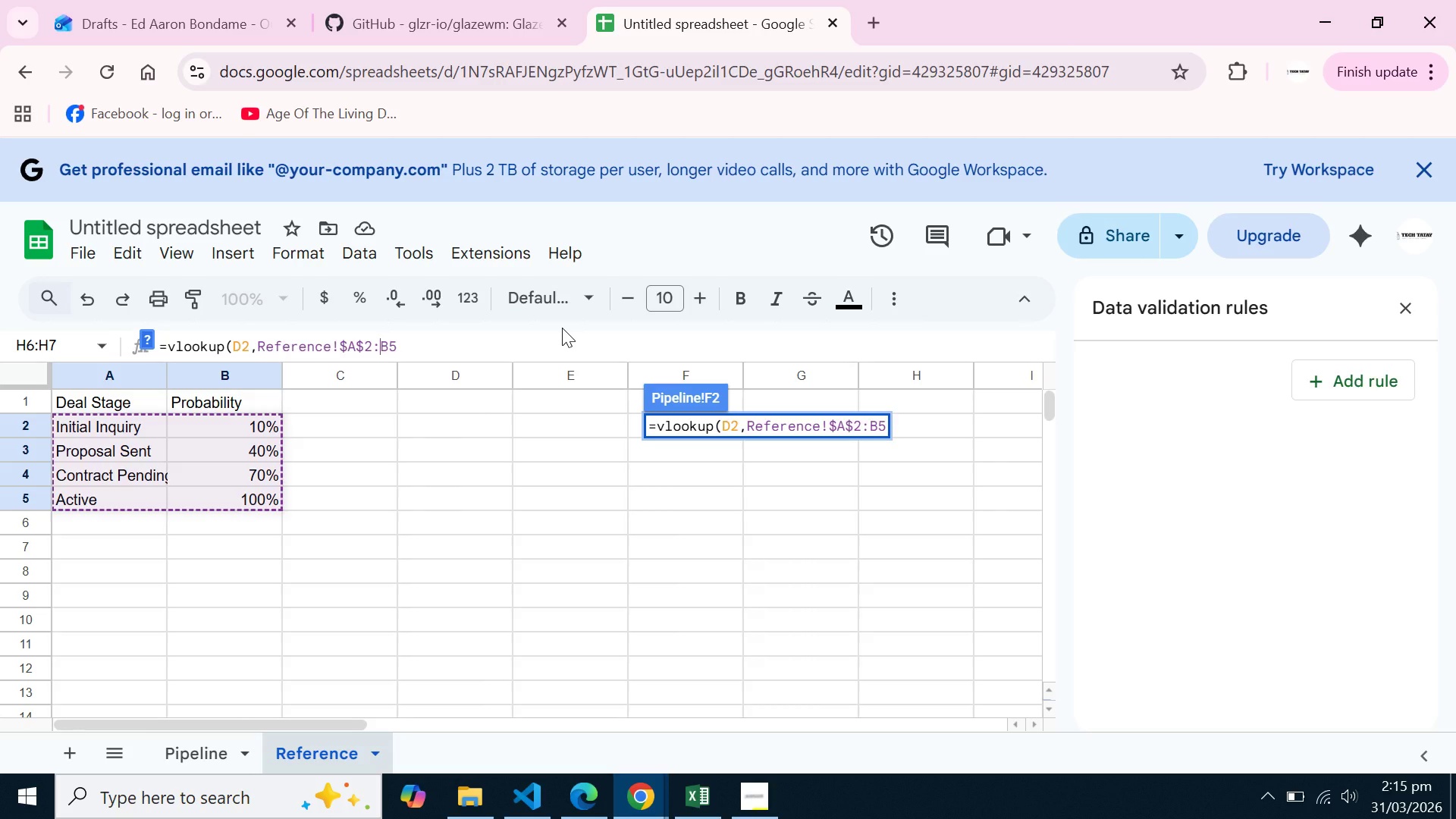 
key(ArrowRight)
 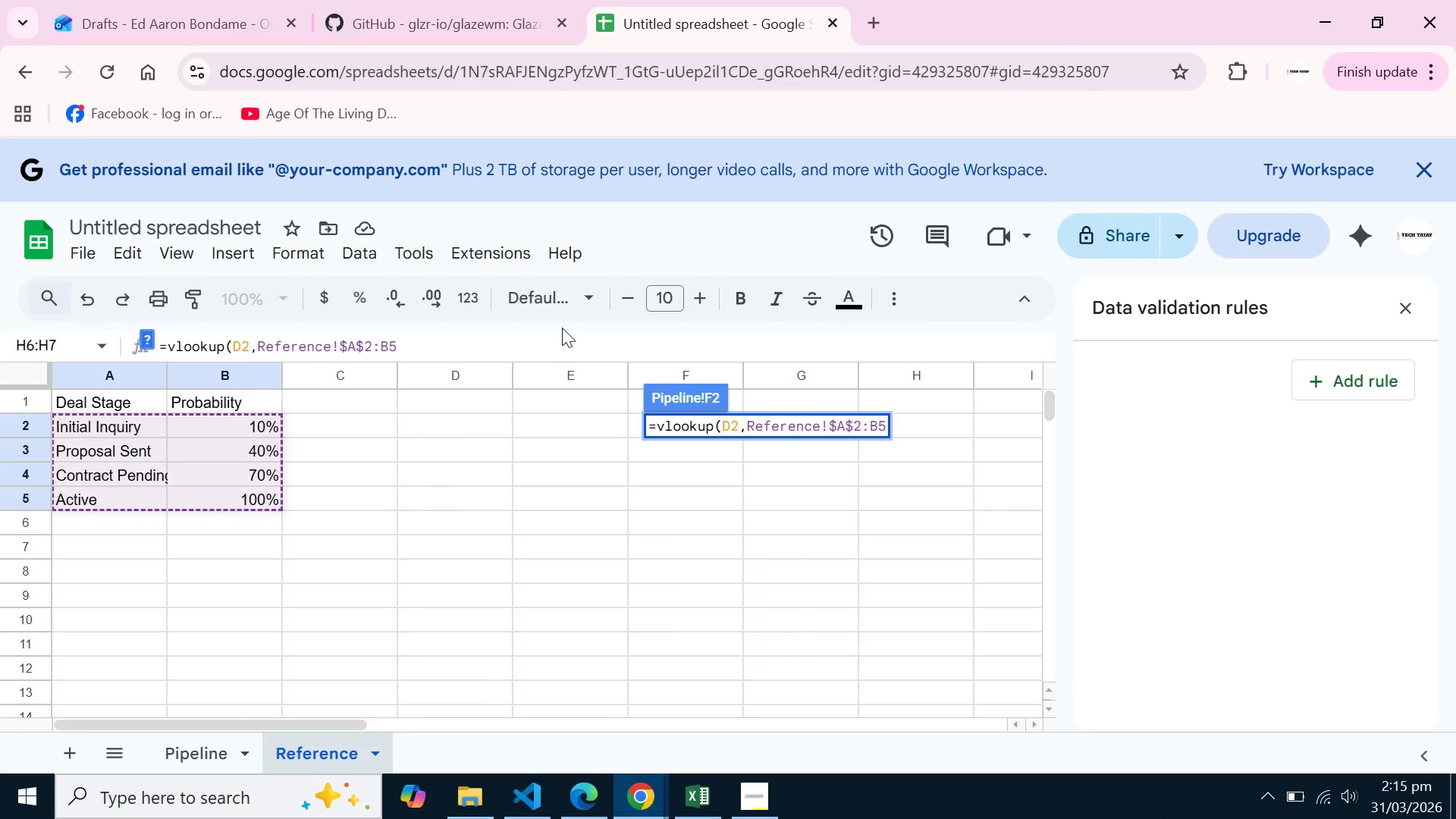 
key(Shift+4)
 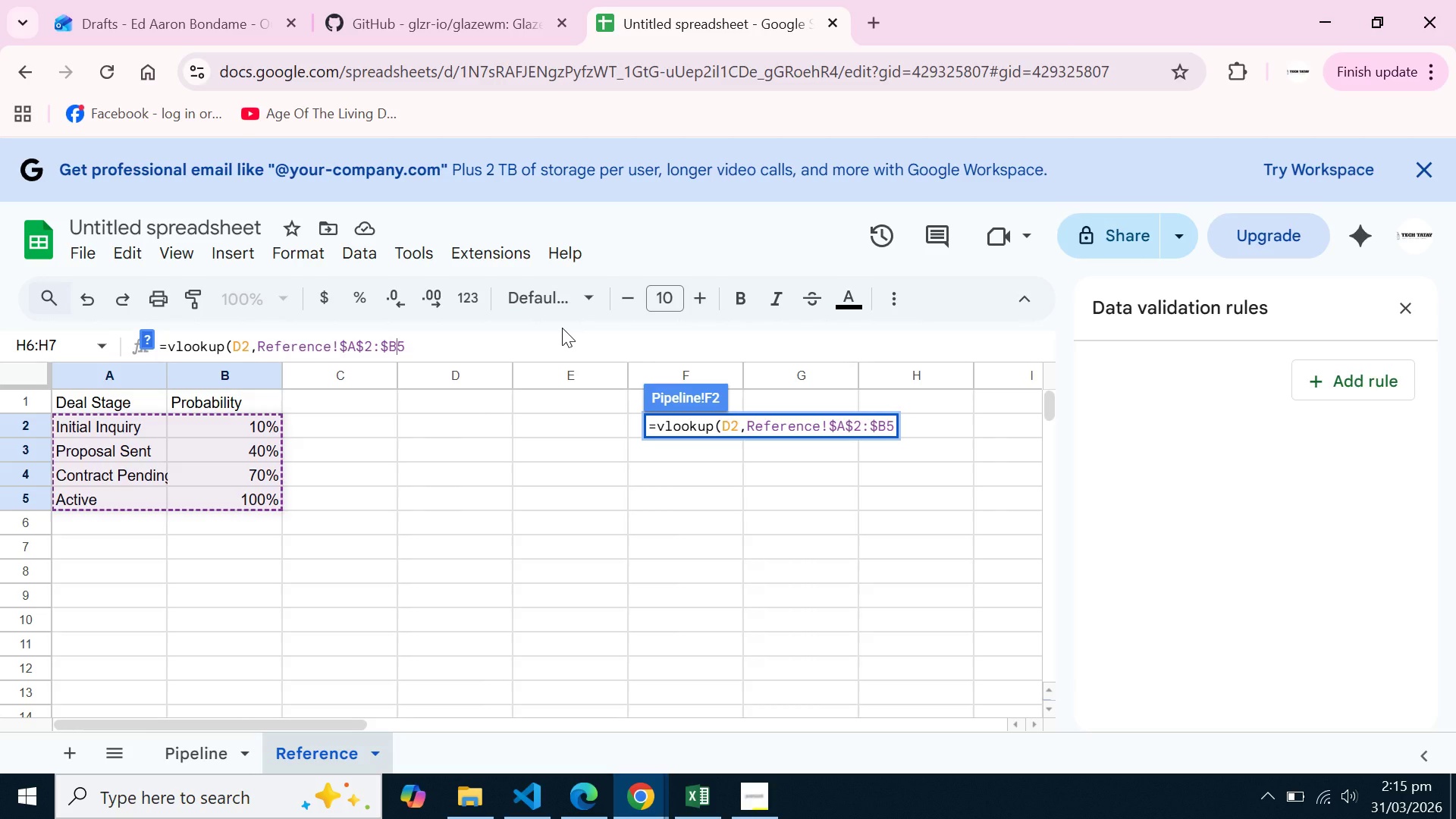 
key(ArrowRight)
 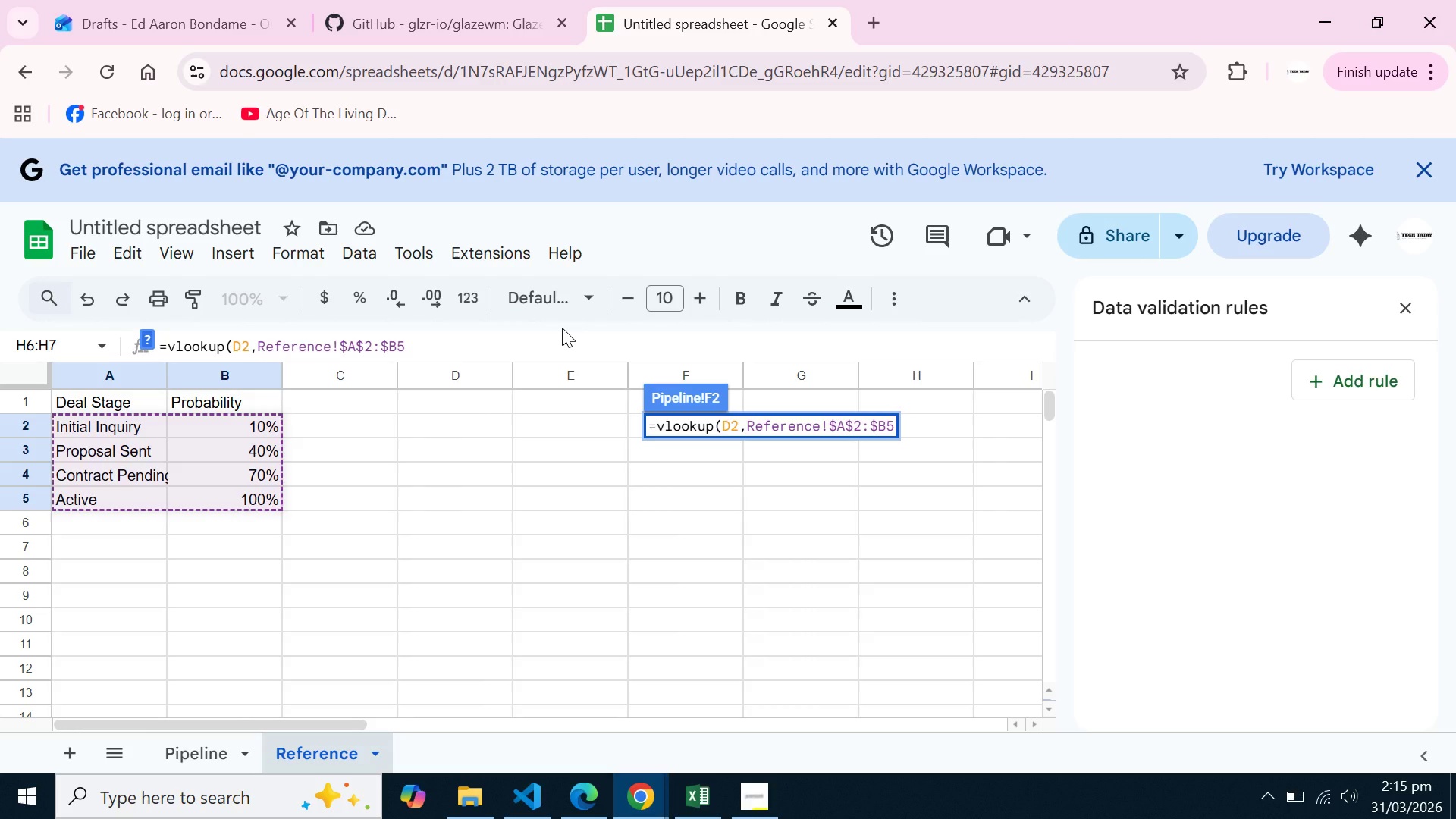 
key(Shift+4)
 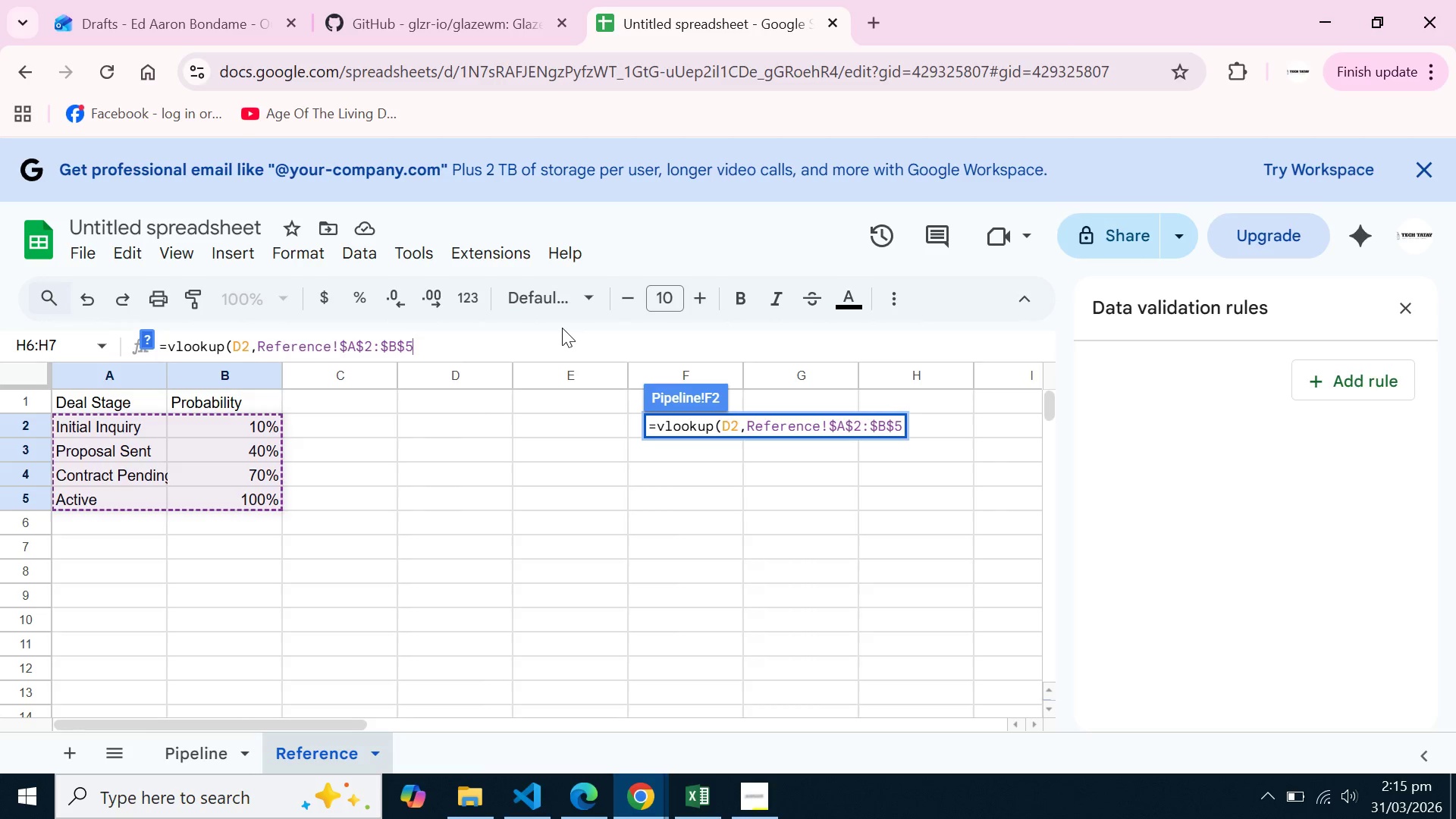 
key(ArrowRight)
 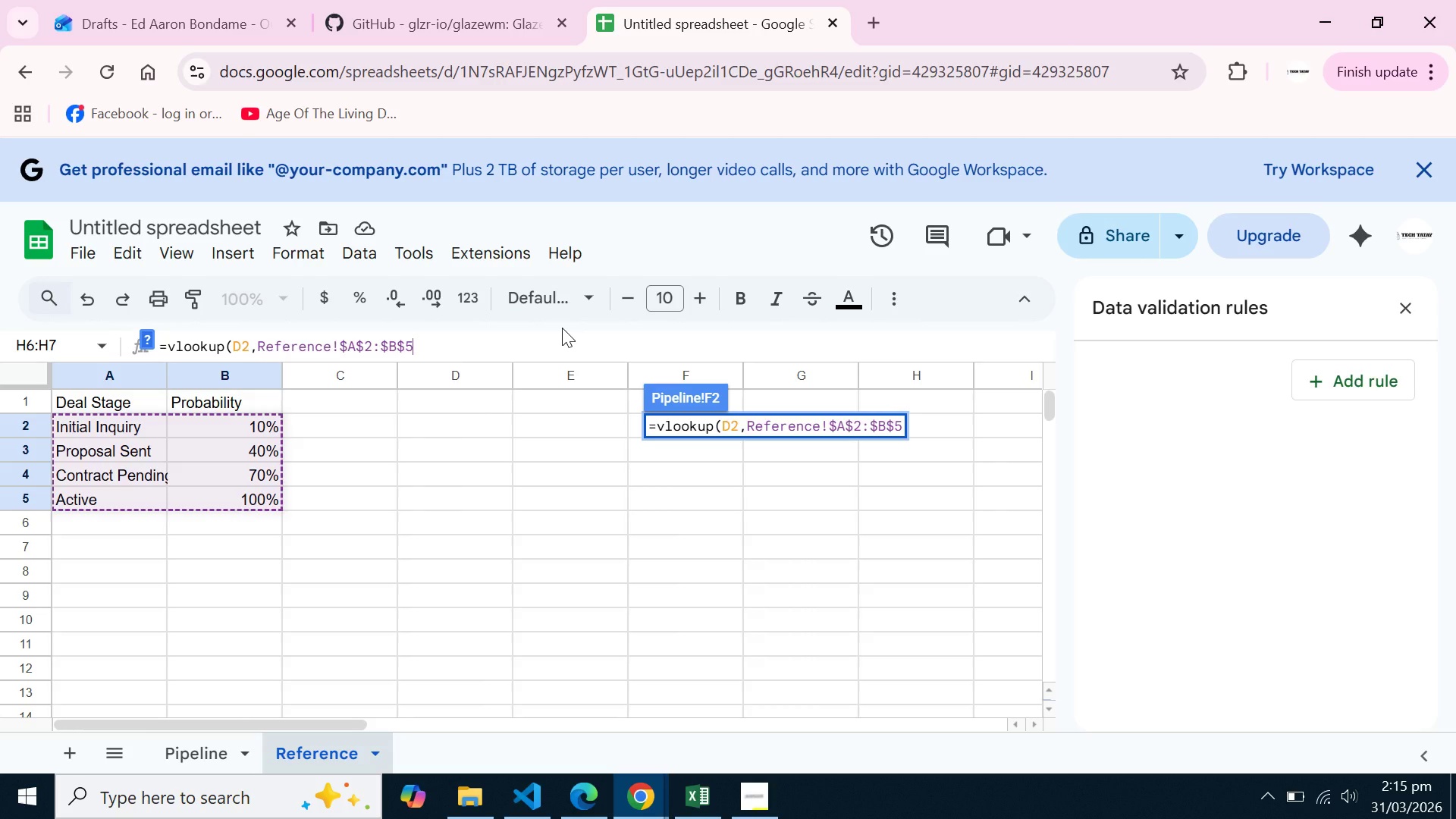 
key(ArrowRight)
 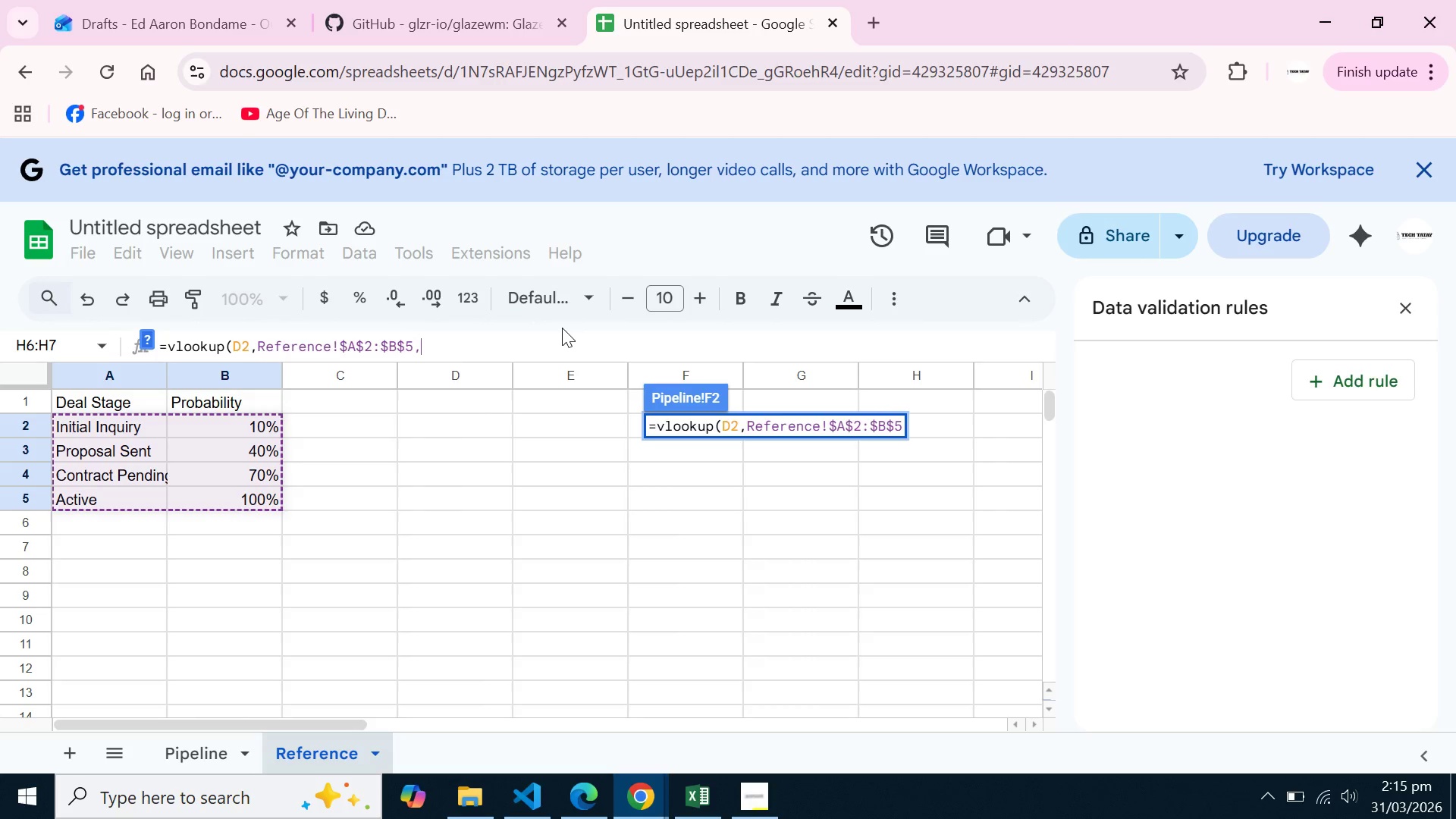 
key(Comma)
 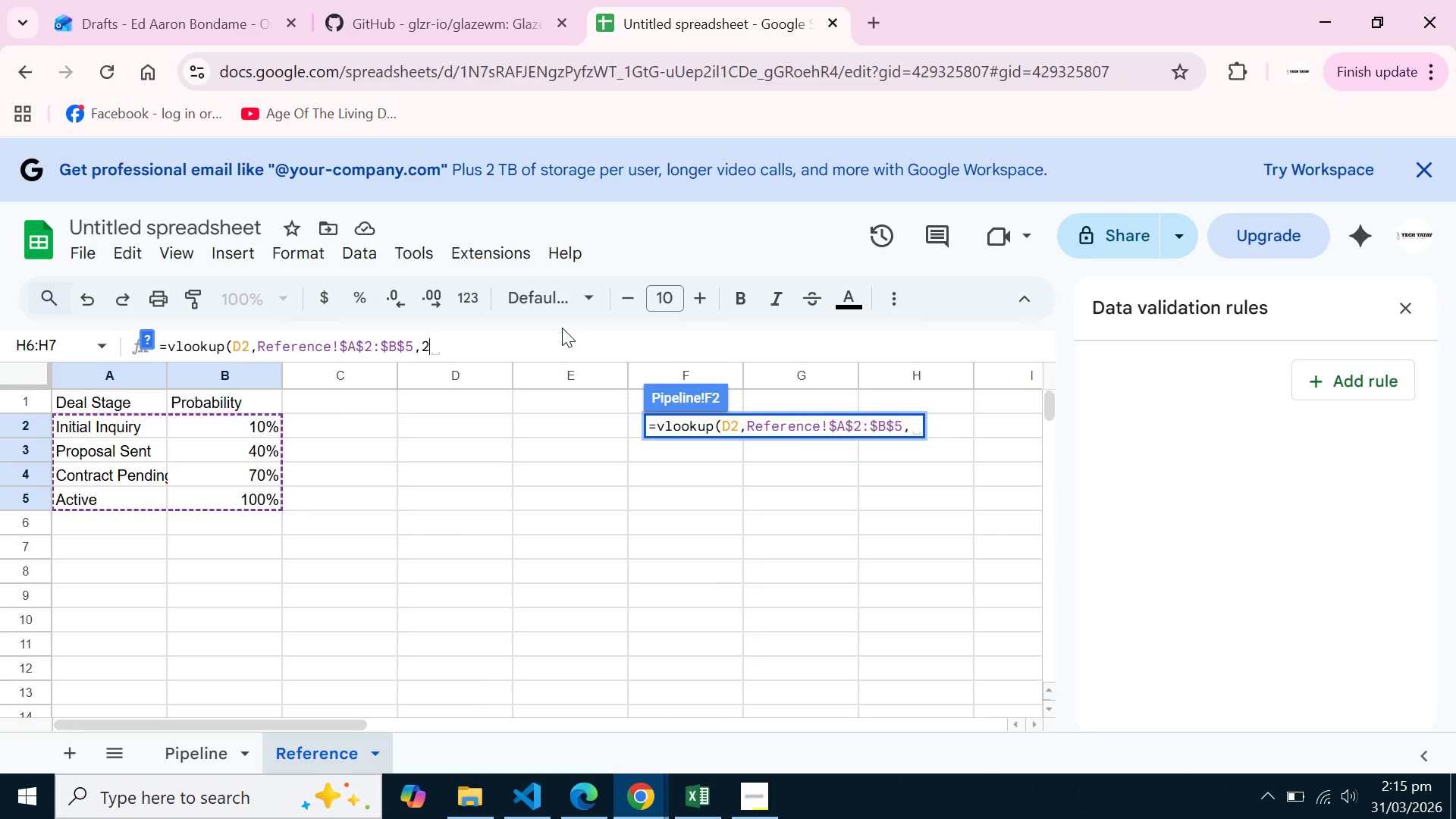 
key(2)
 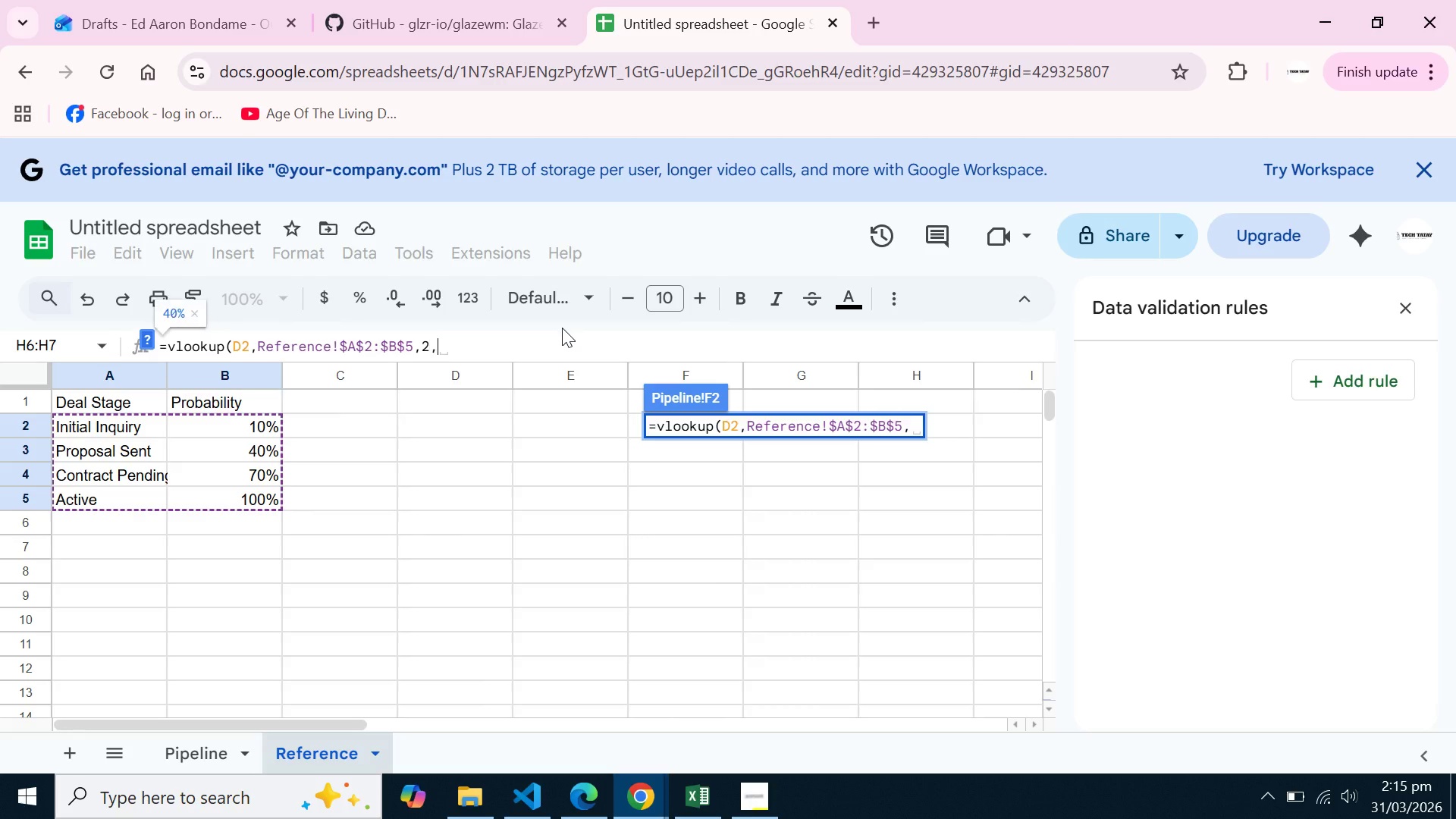 
key(Comma)
 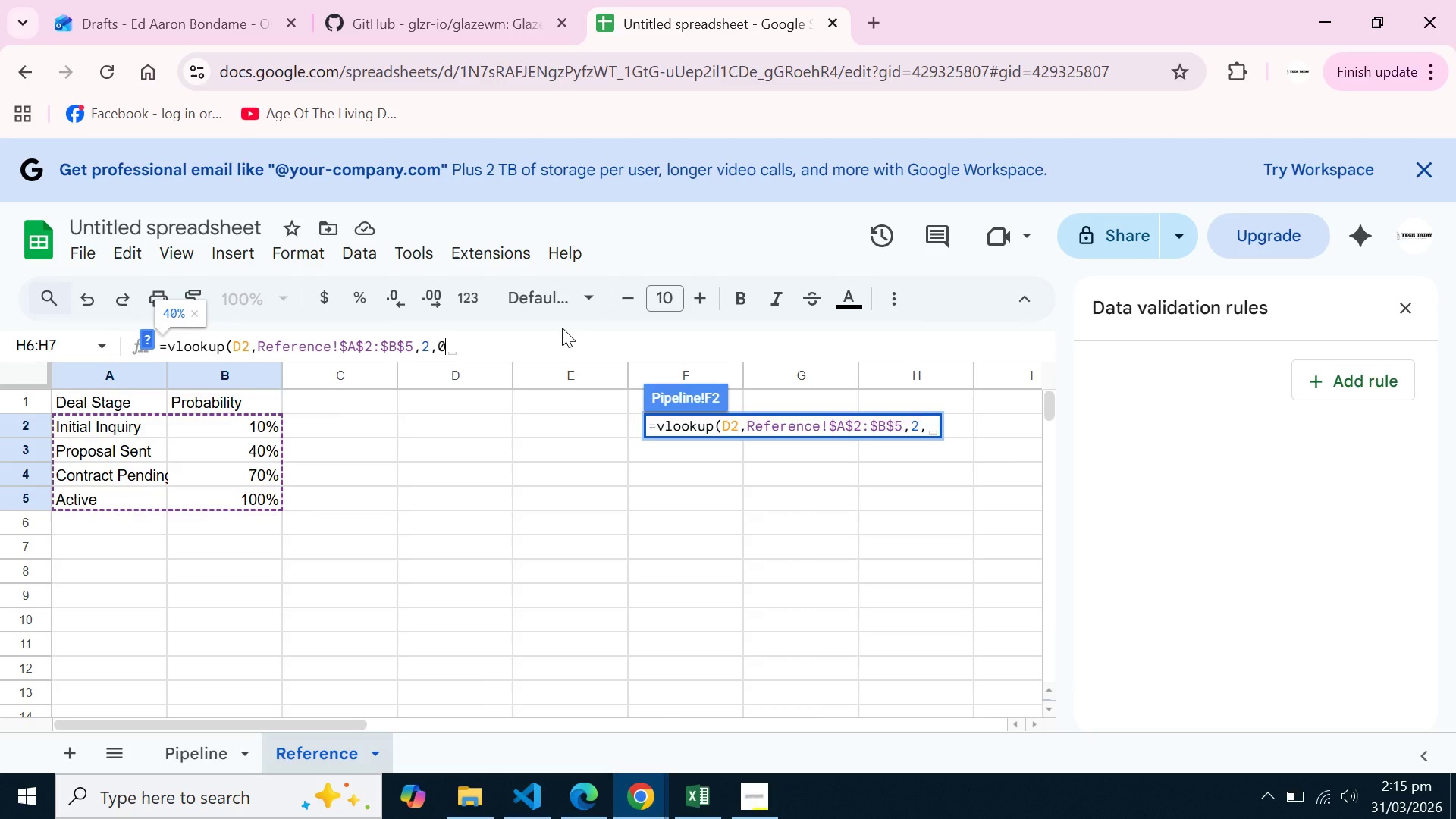 
key(0)
 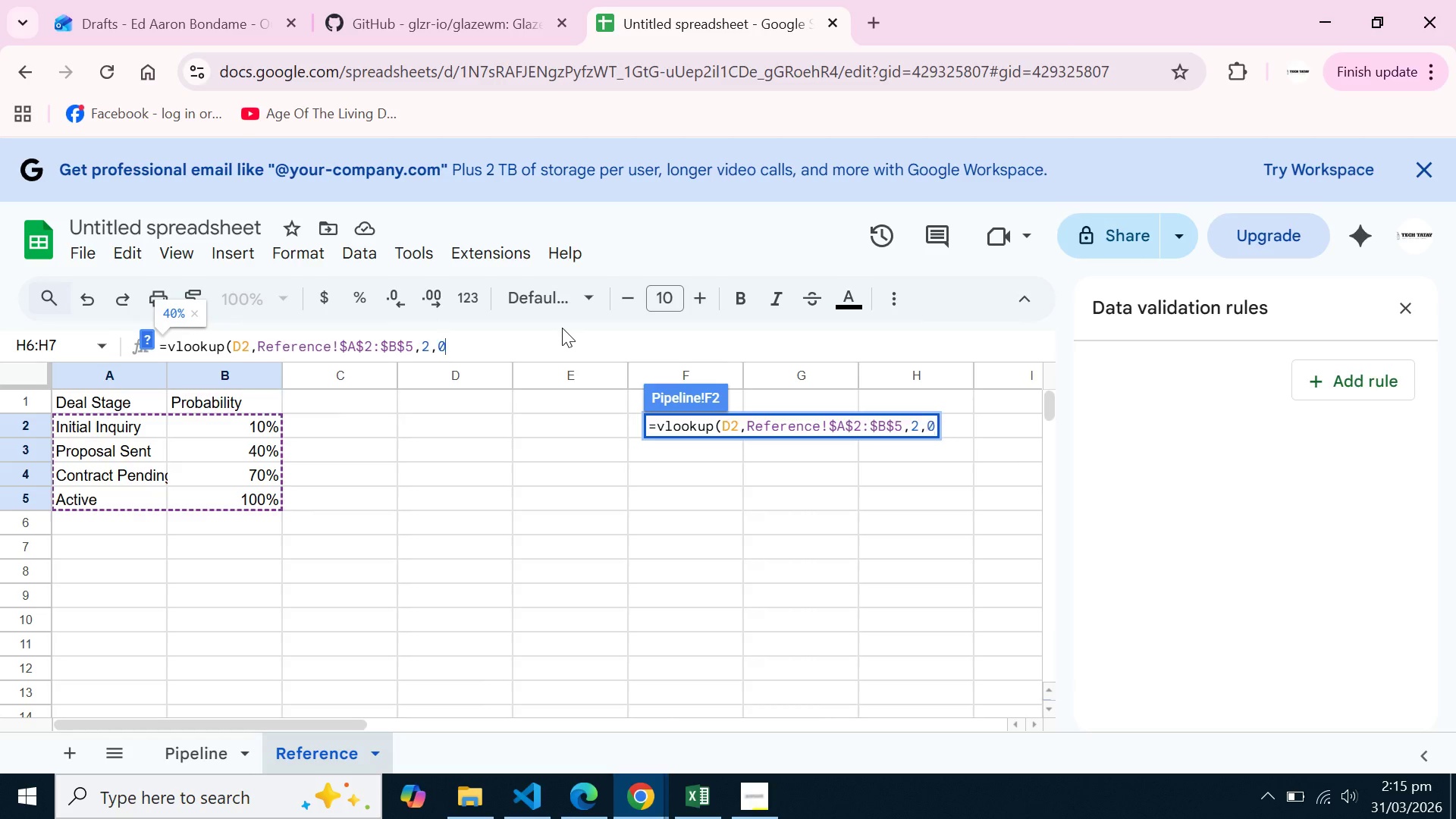 
key(Shift+ShiftLeft)
 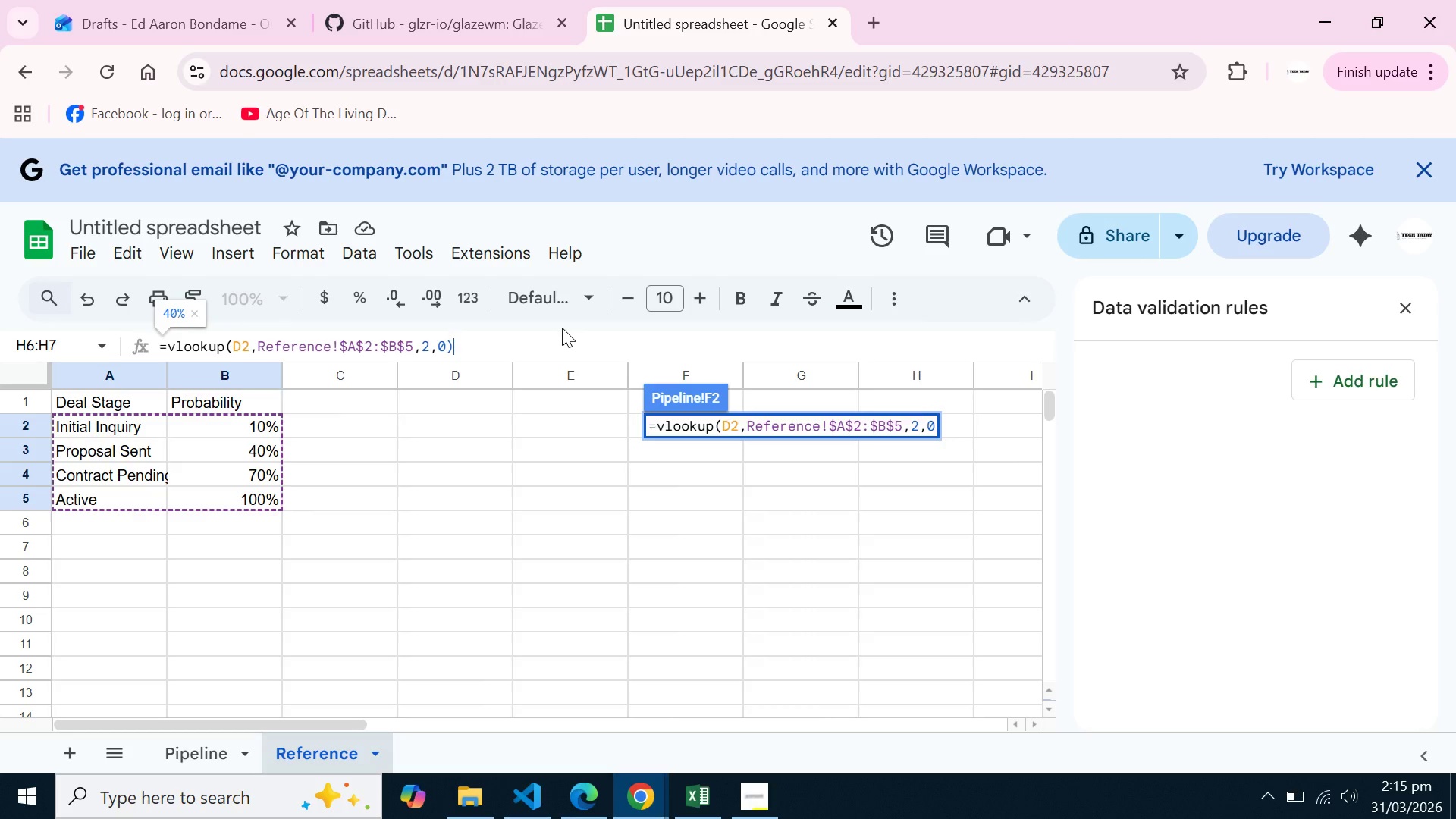 
key(Shift+0)
 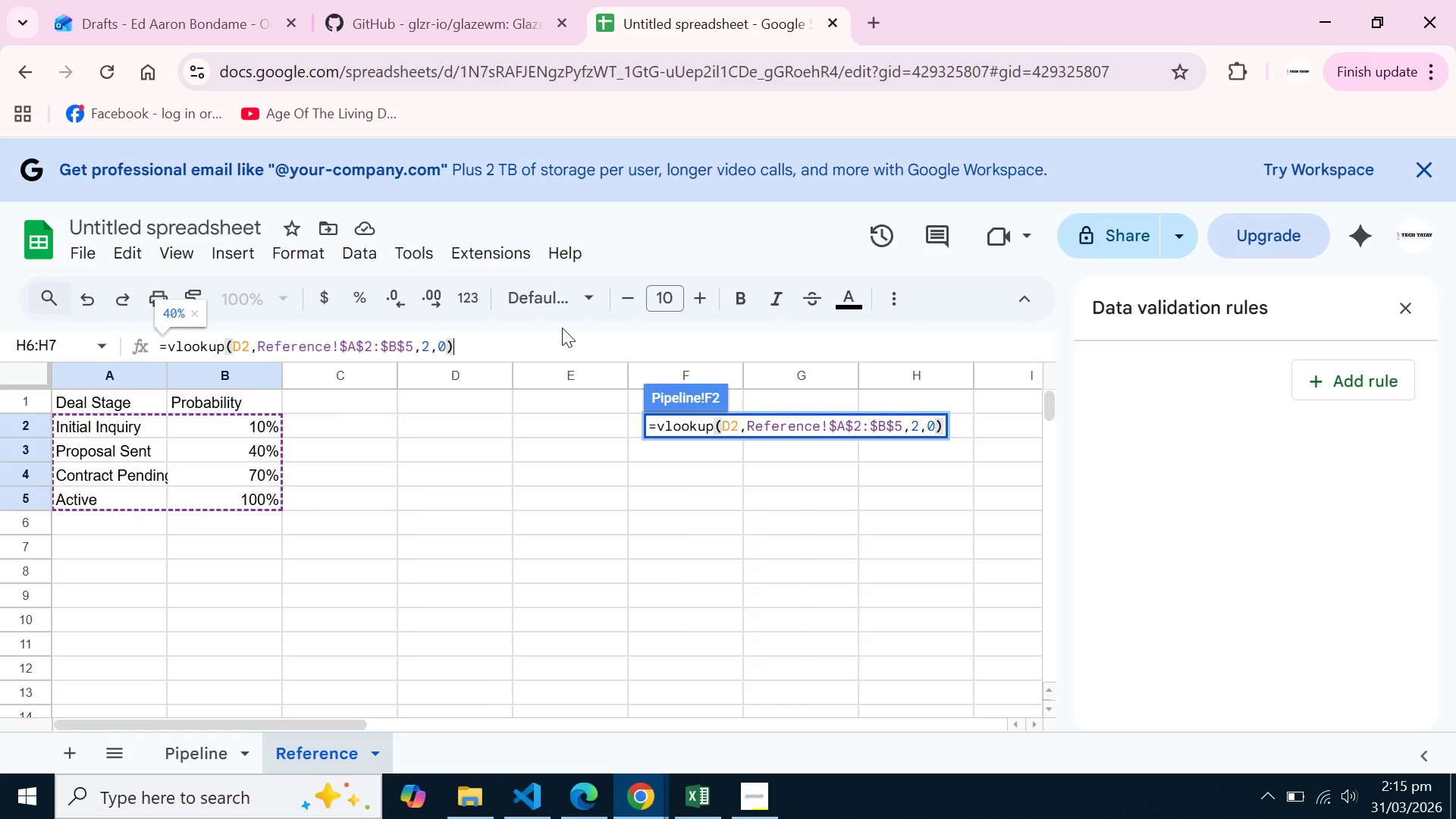 
key(Enter)
 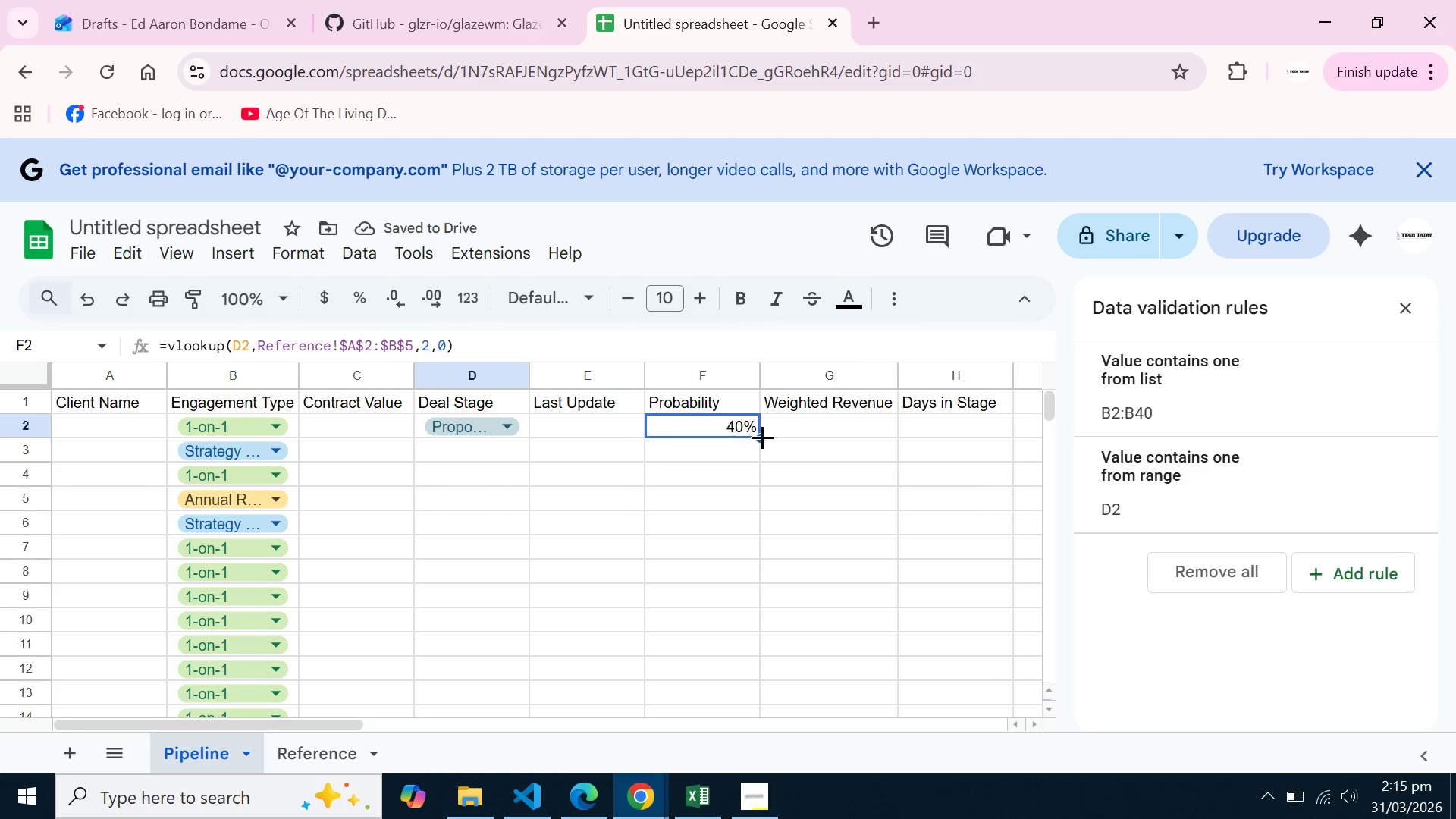 
double_click([763, 437])
 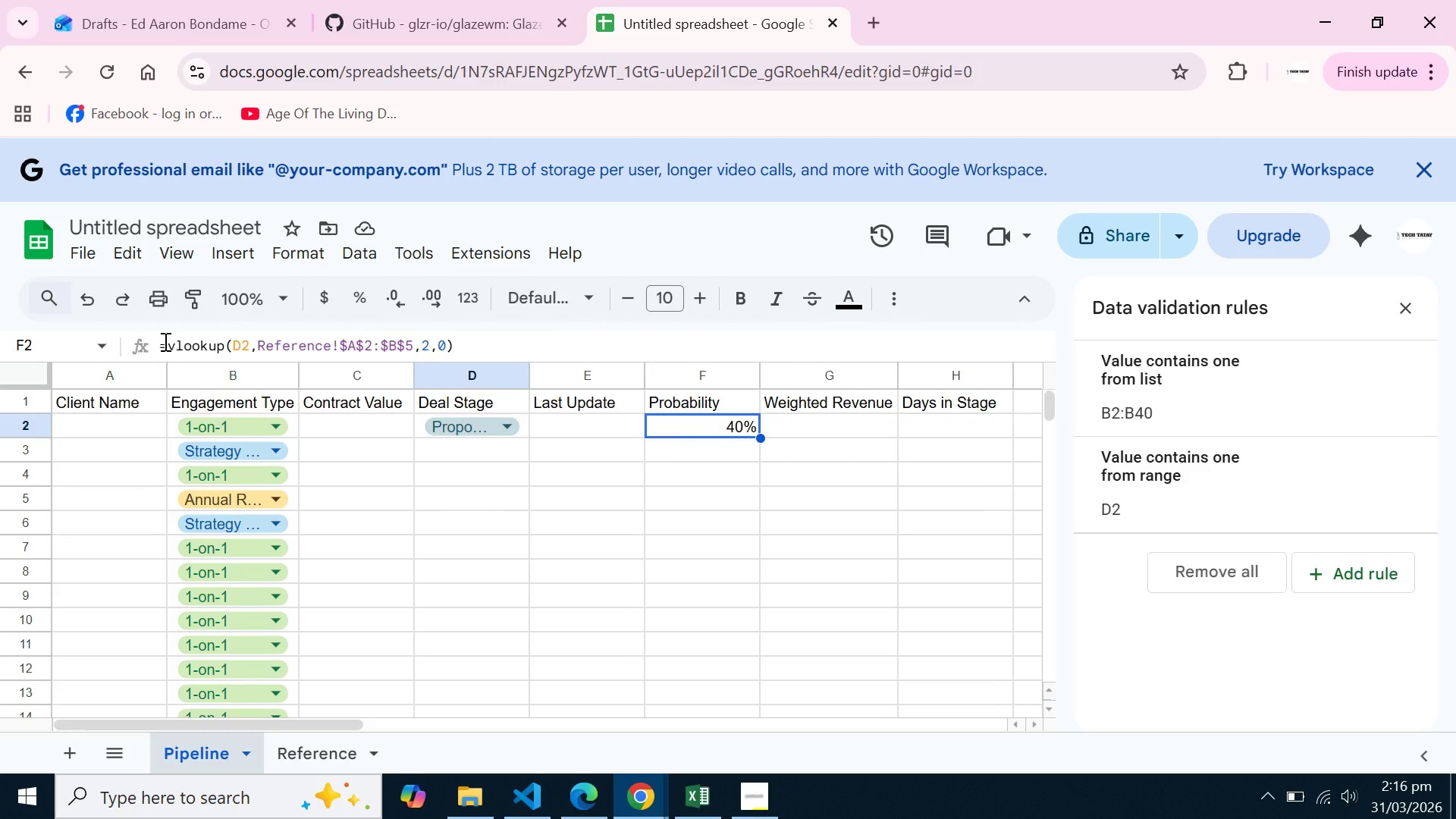 
left_click([168, 341])
 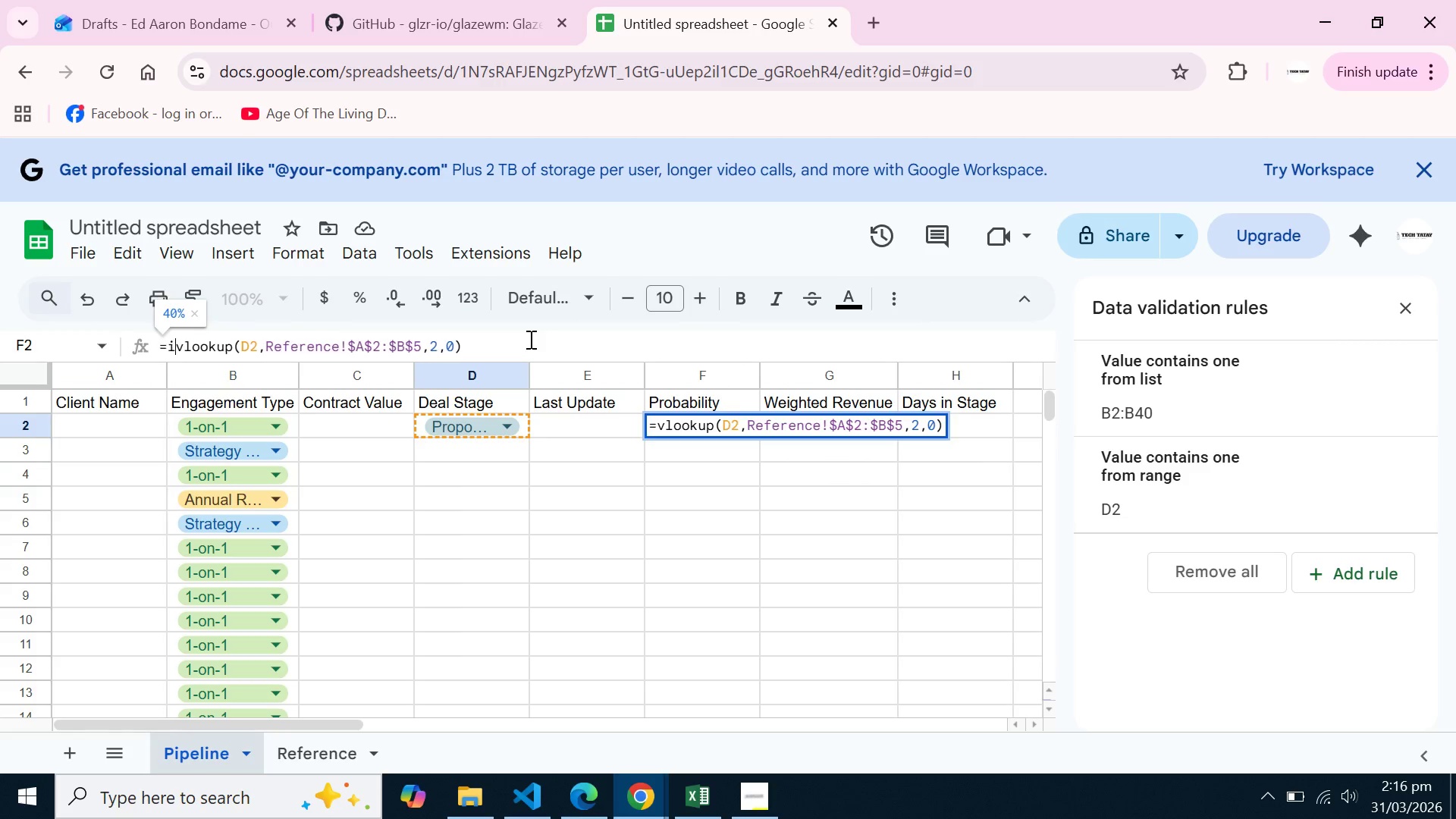 
type(iferror([End][End])
 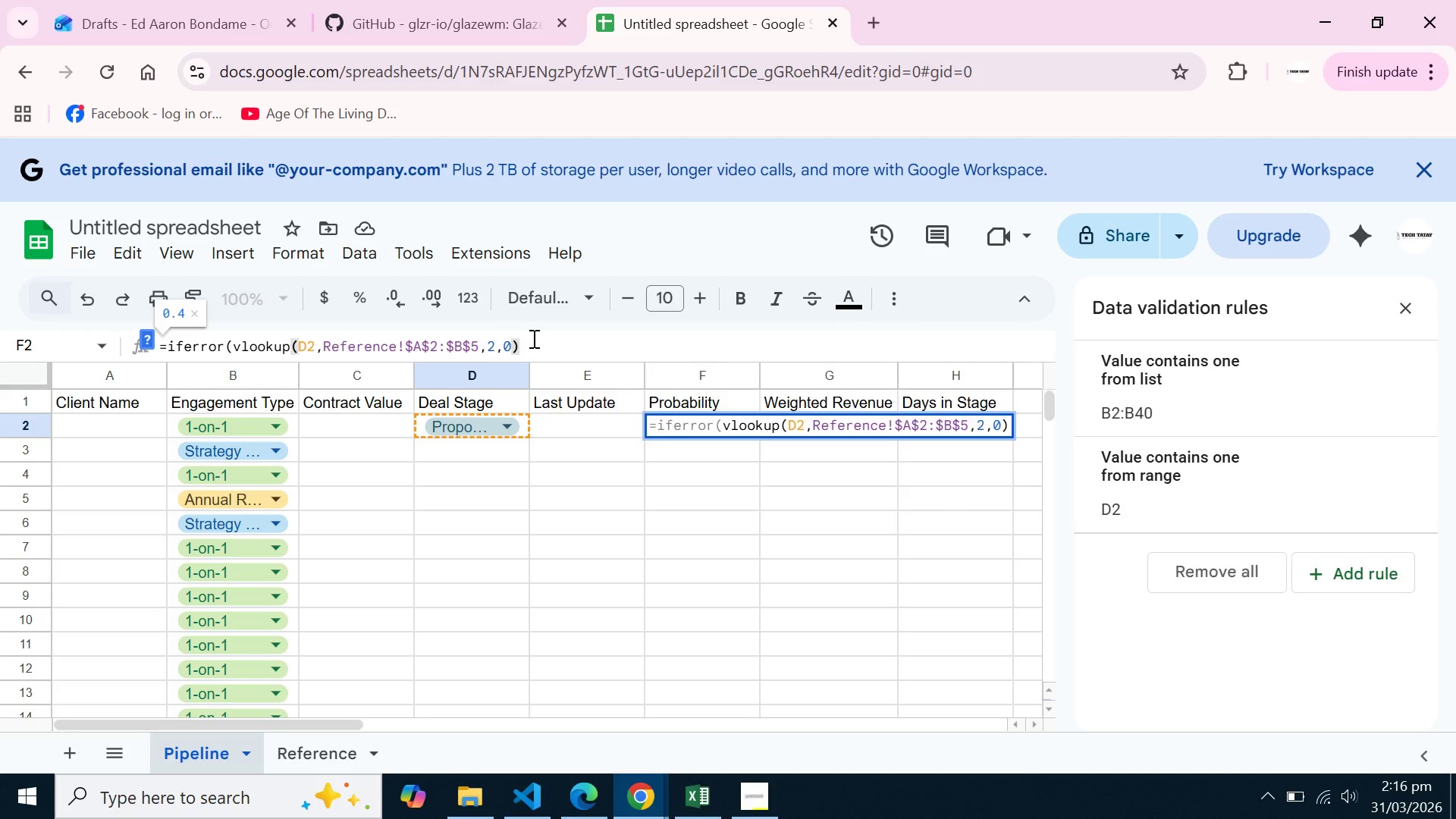 
left_click([536, 341])
 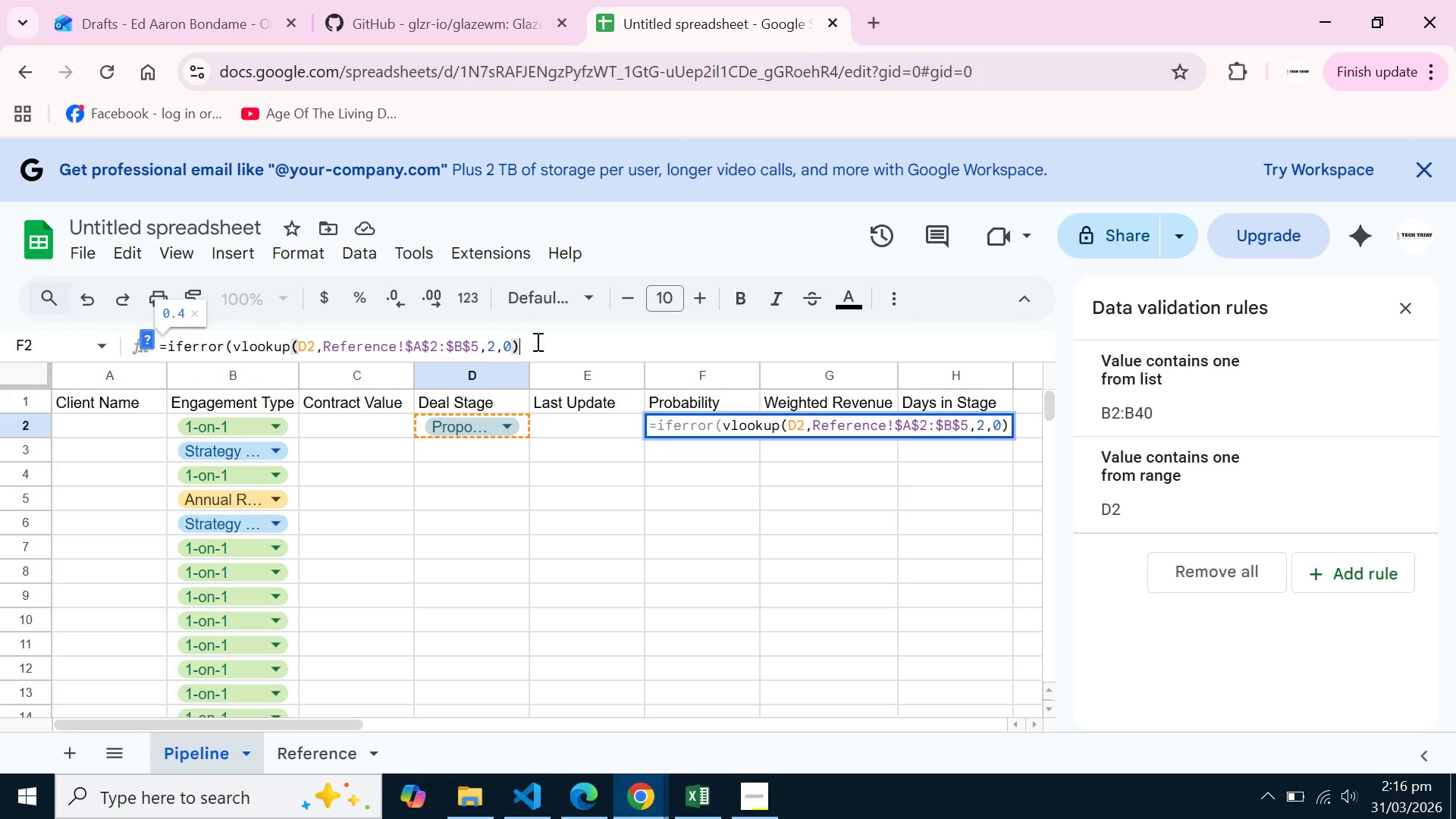 
key(Comma)
 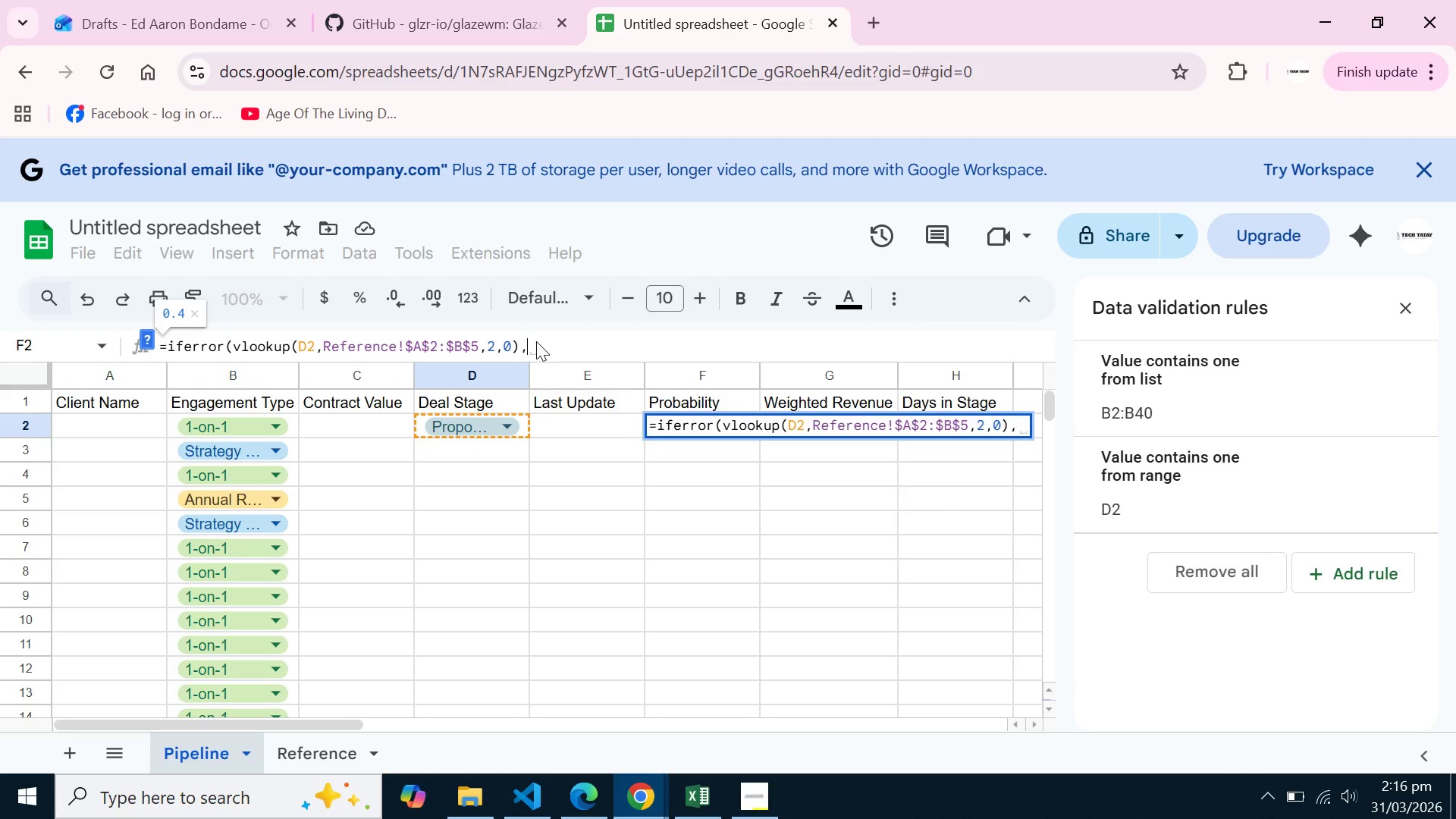 
key(Shift+Quote)
 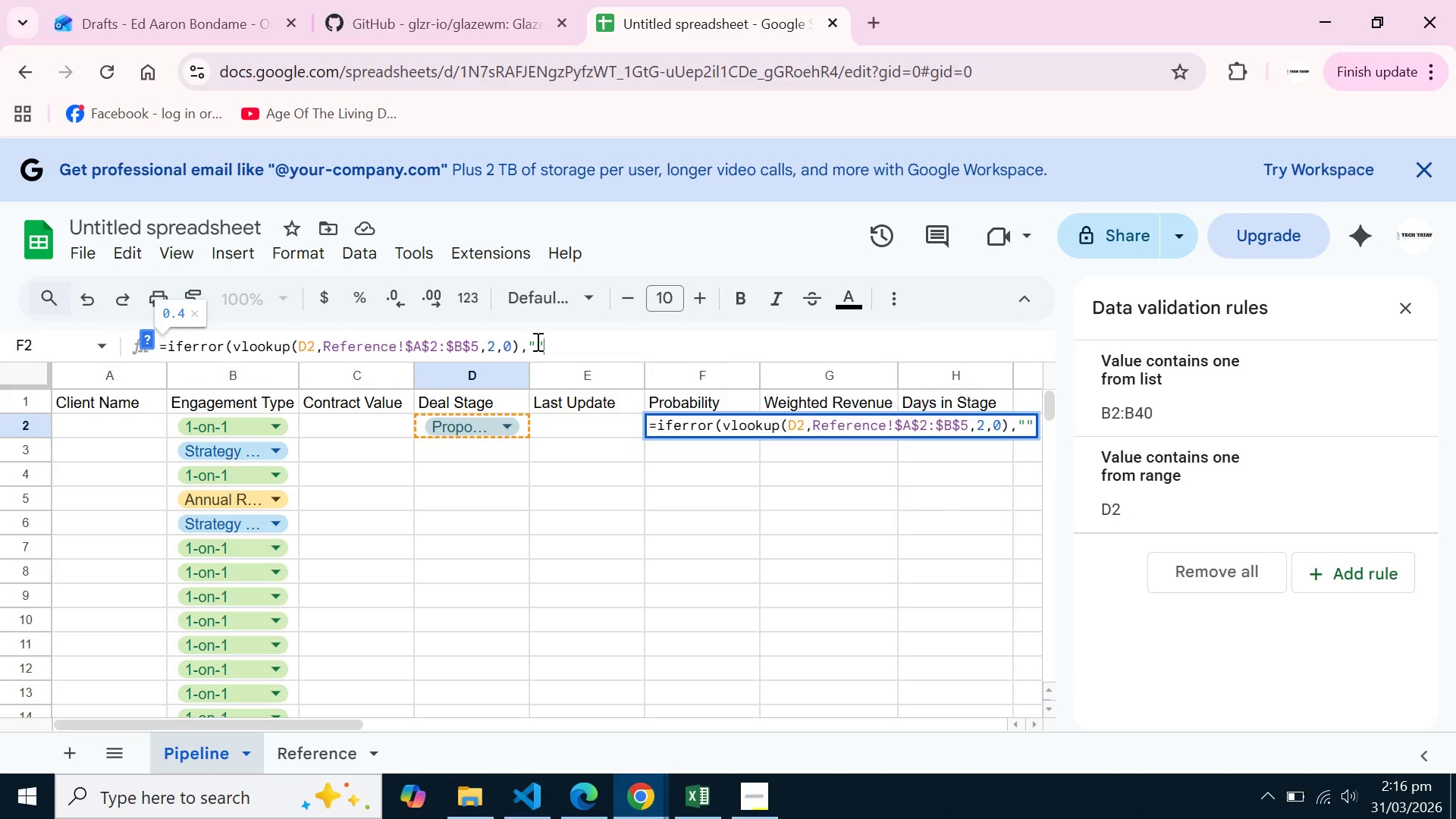 
key(Shift+Quote)
 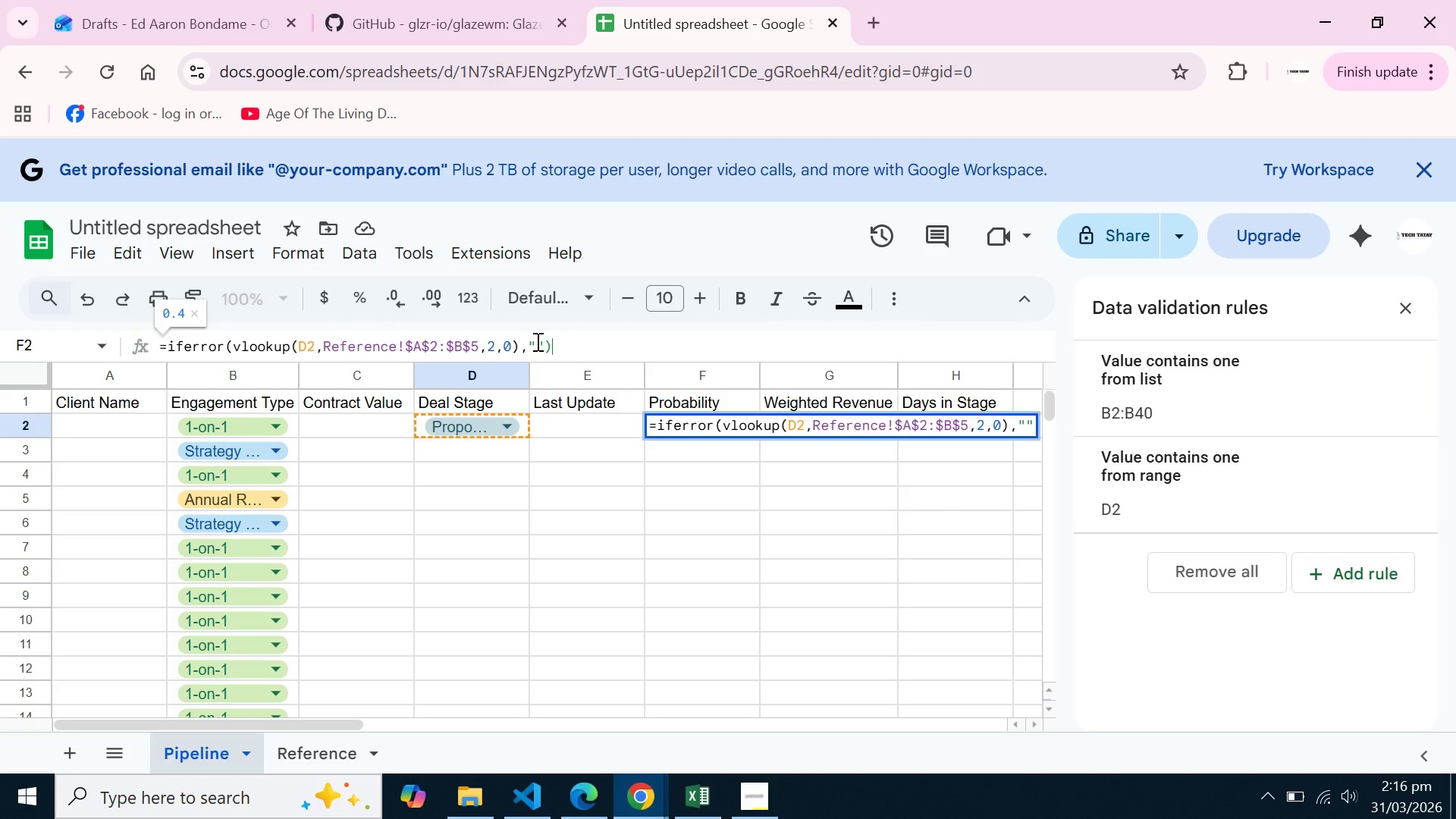 
key(Shift+ShiftLeft)
 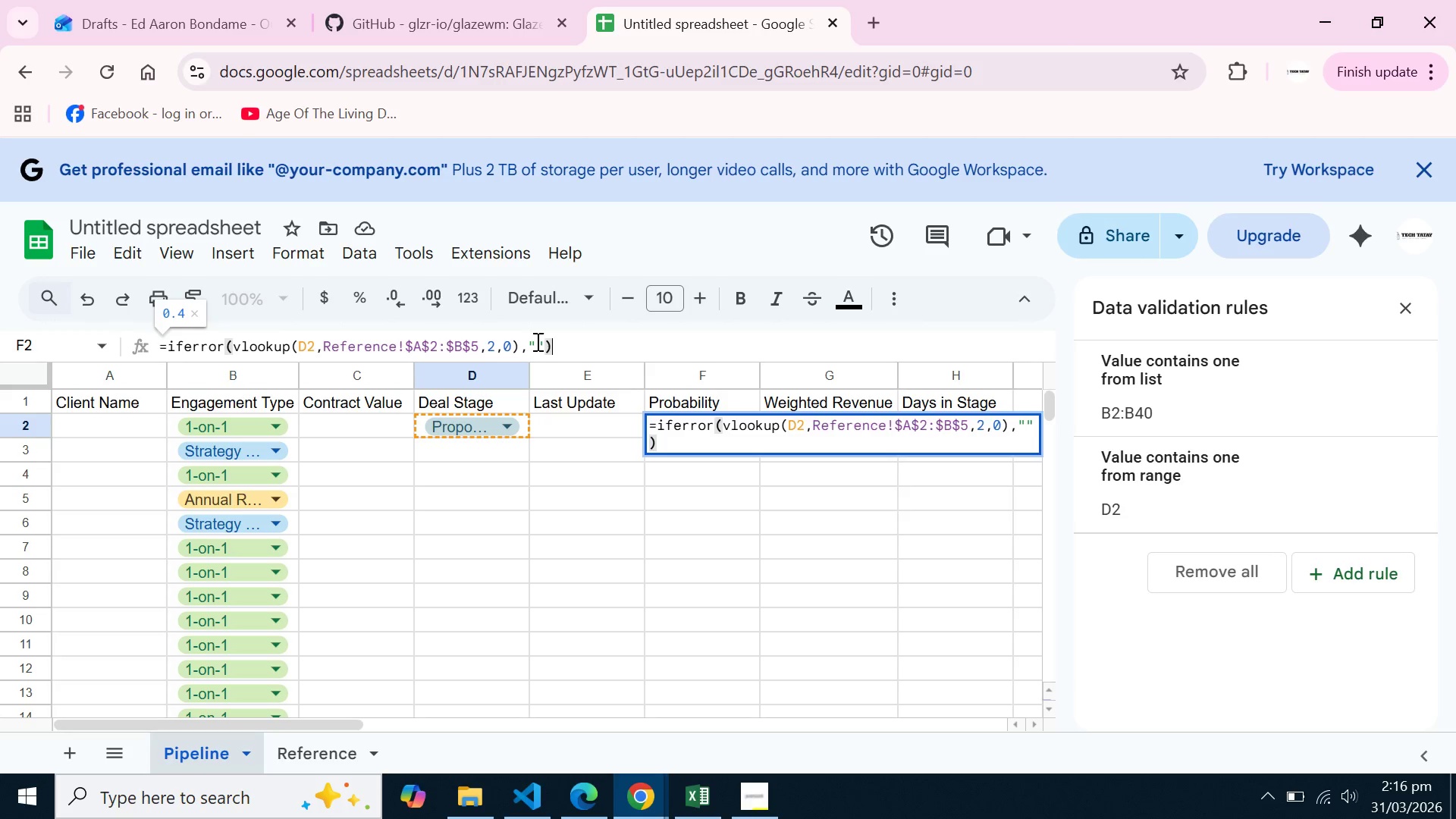 
key(Shift+0)
 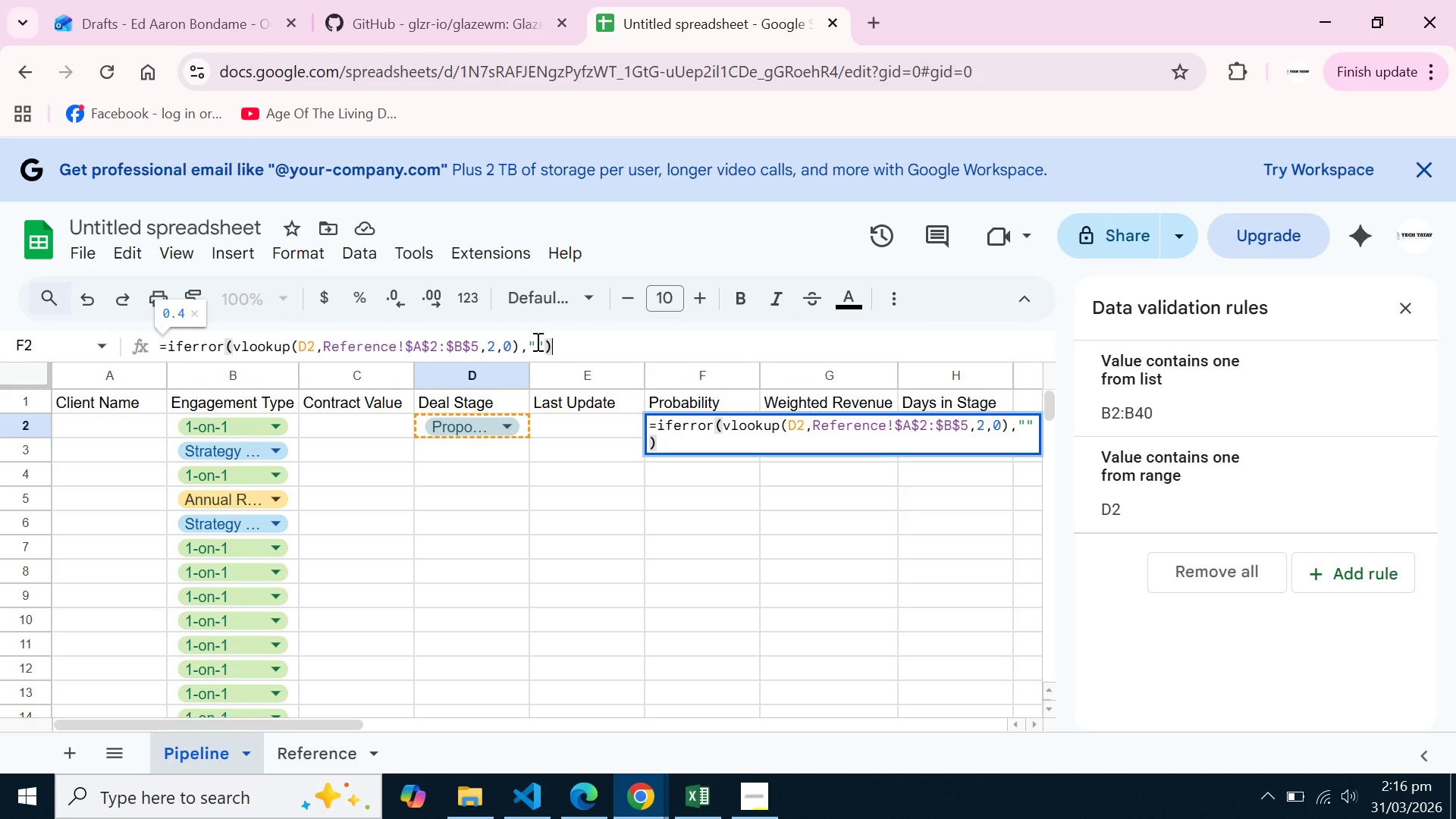 
key(Enter)
 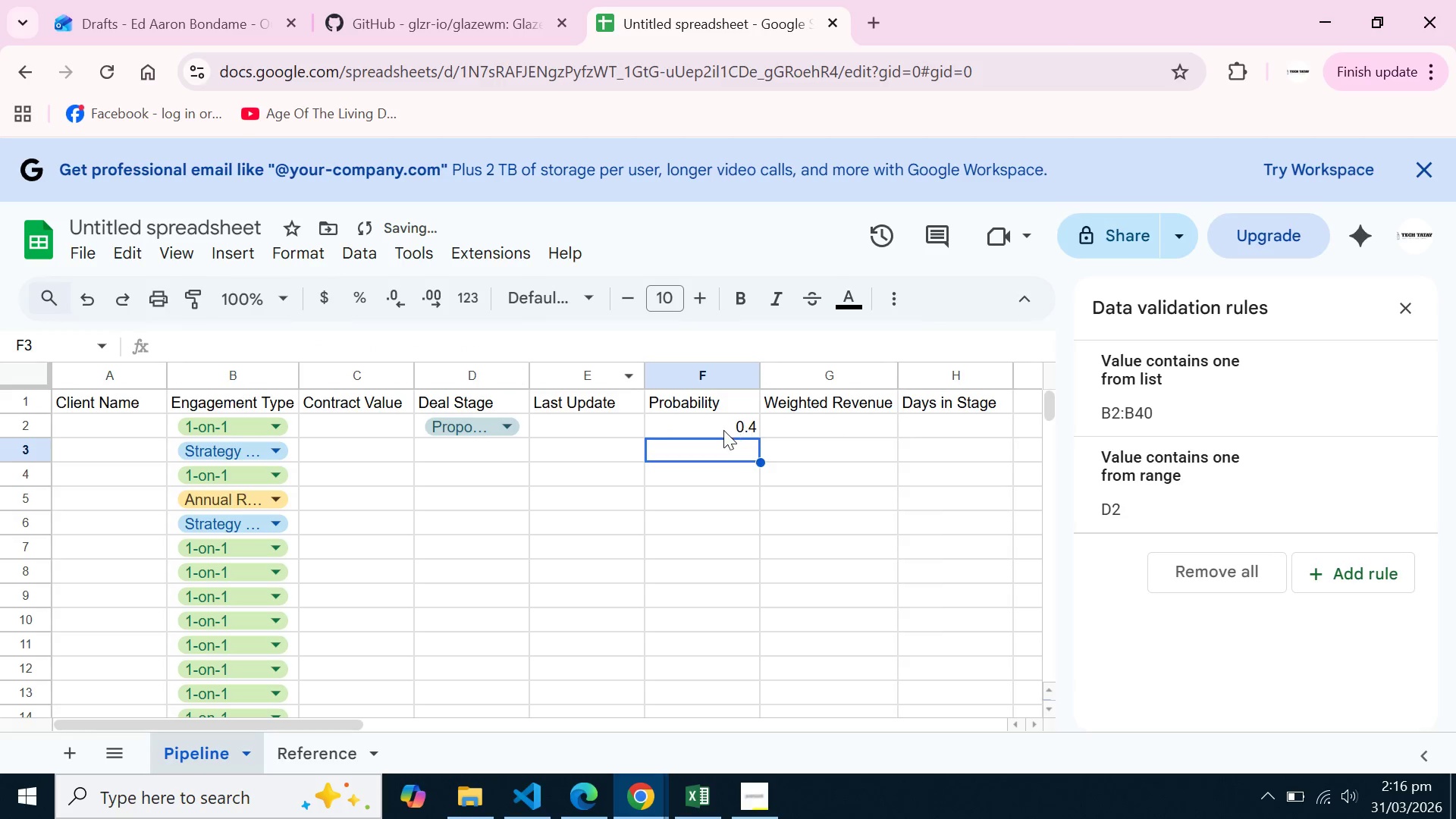 
left_click([723, 430])
 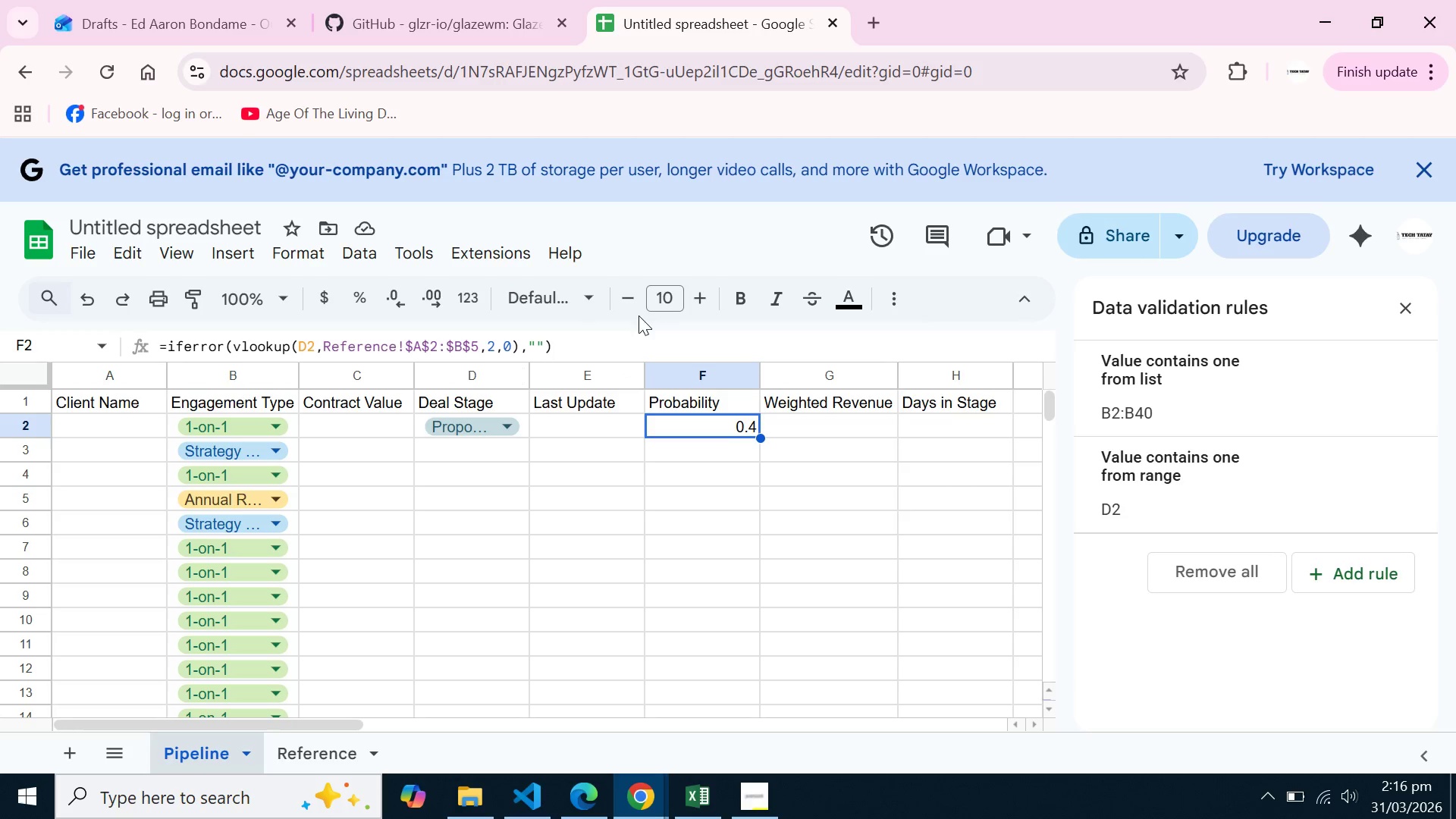 
wait(7.06)
 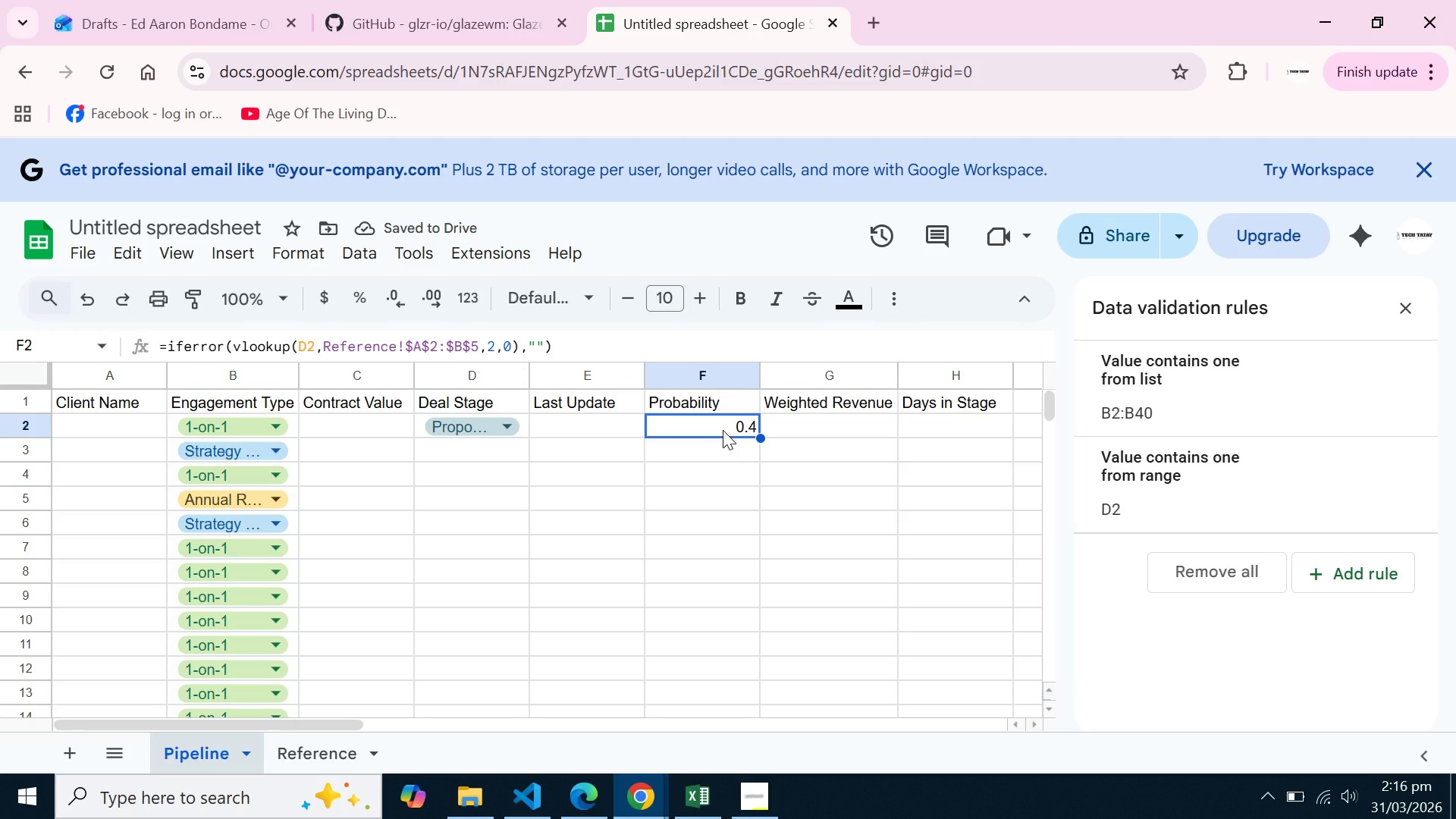 
left_click([355, 300])
 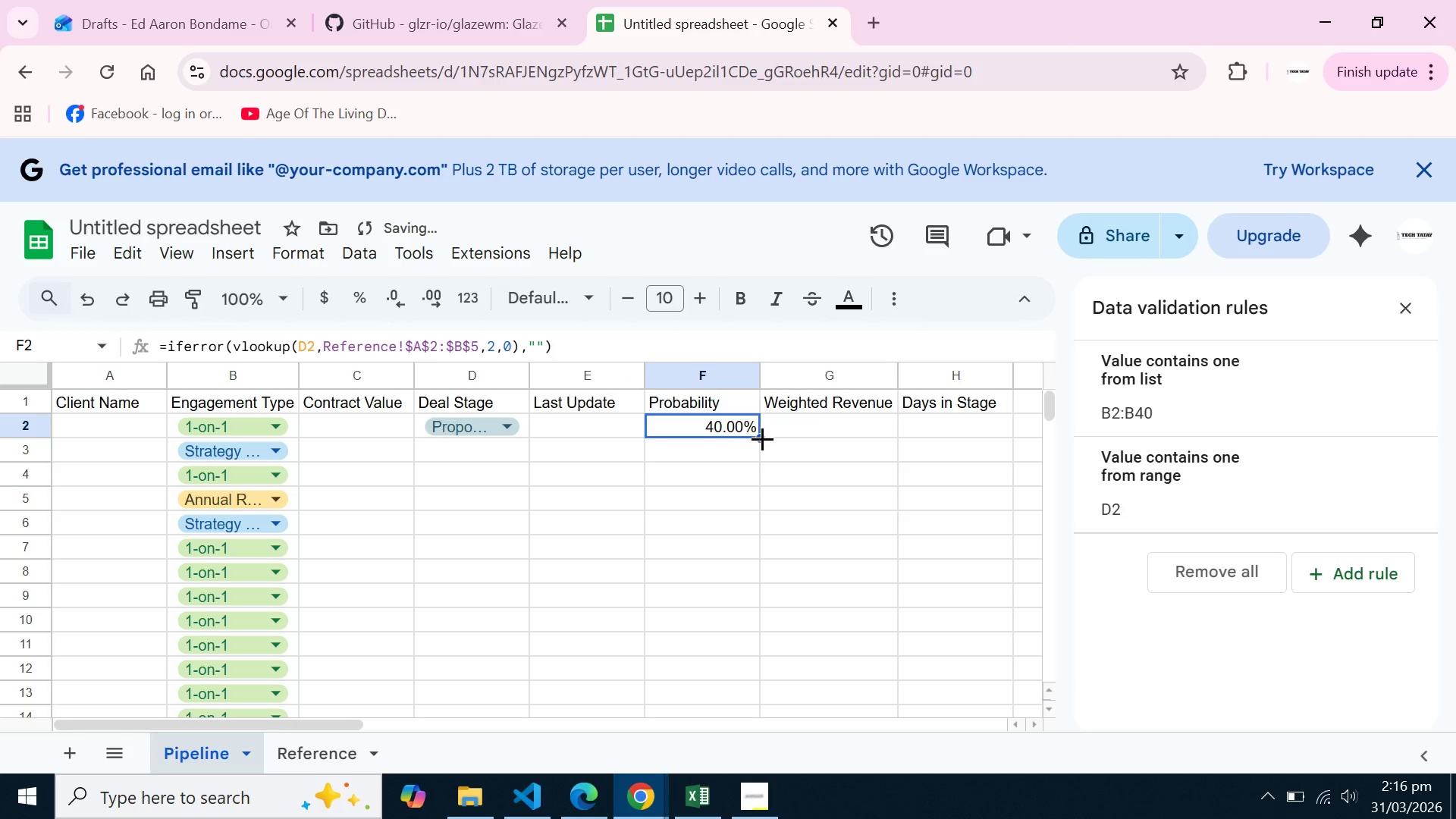 
double_click([762, 438])
 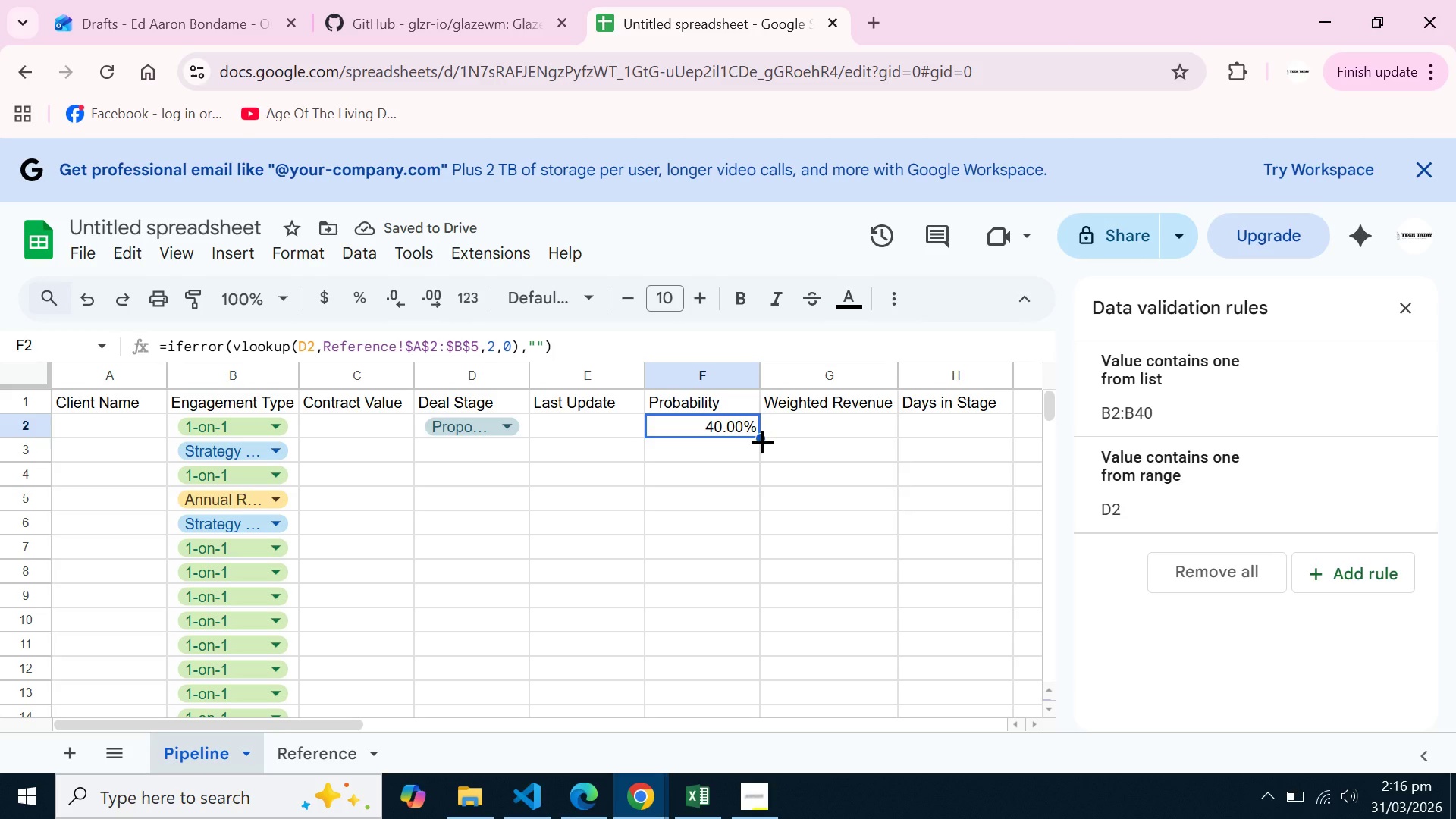 
left_click_drag(start_coordinate=[762, 438], to_coordinate=[758, 695])
 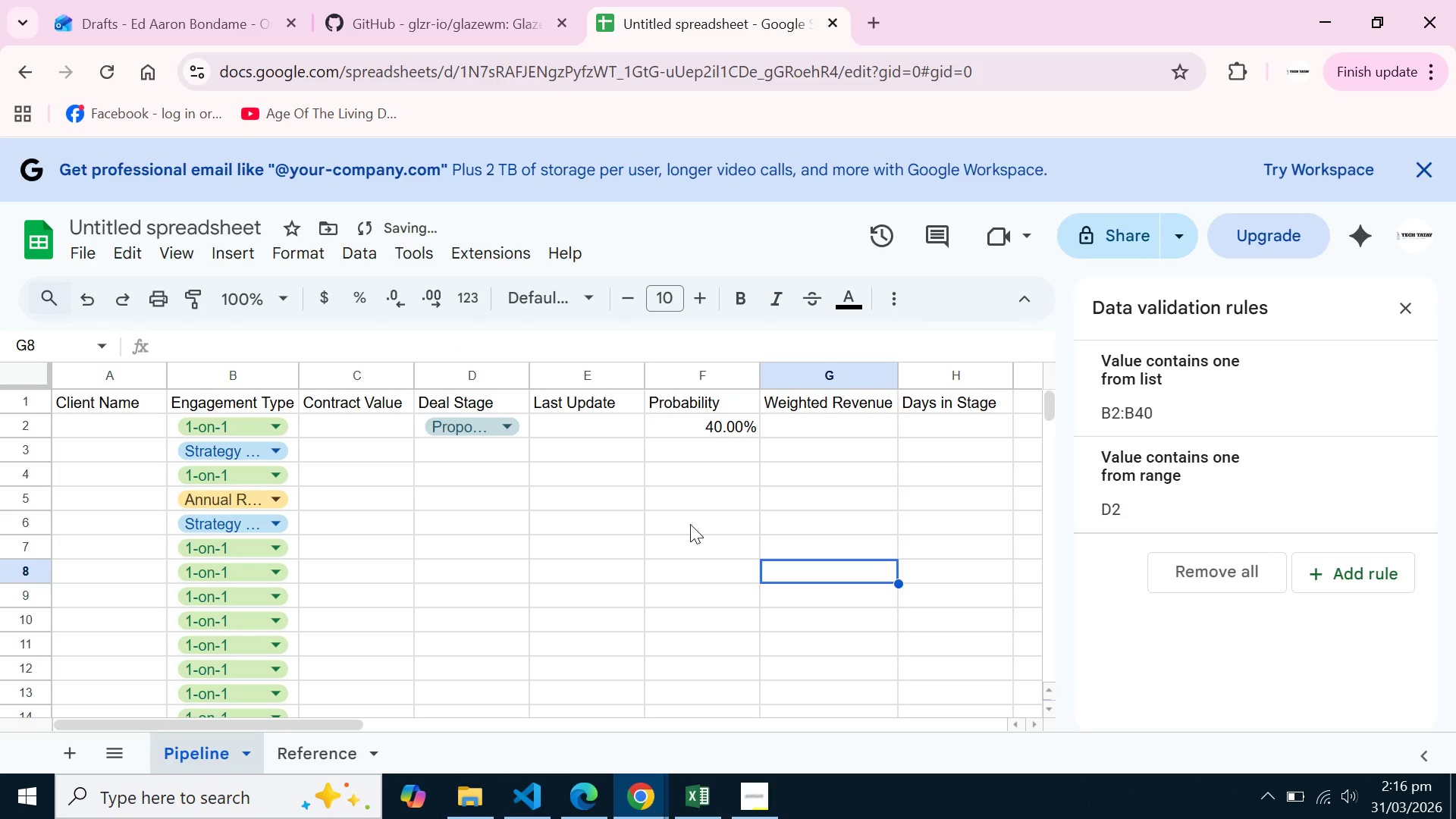 
double_click([690, 524])
 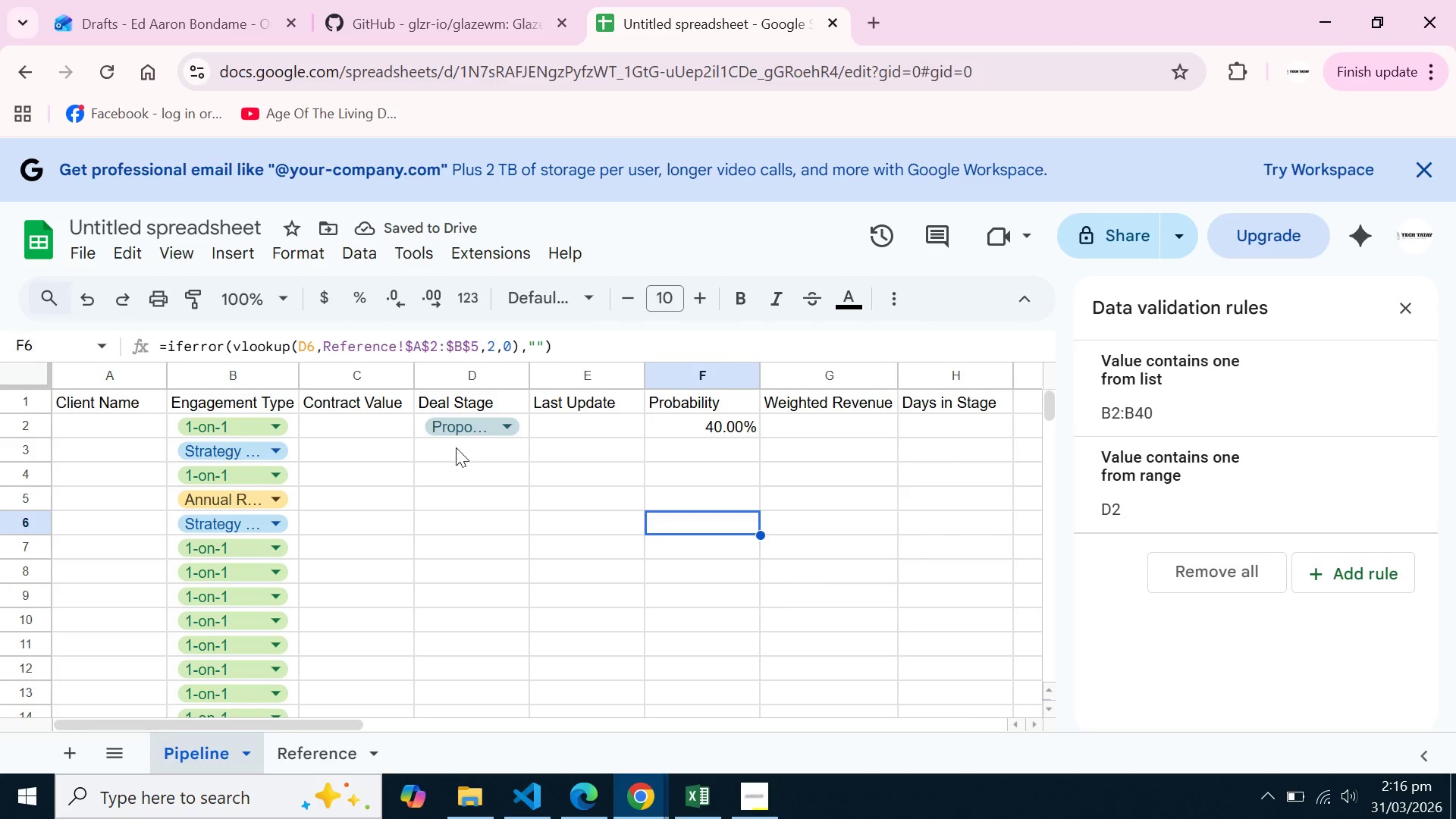 
left_click([467, 447])
 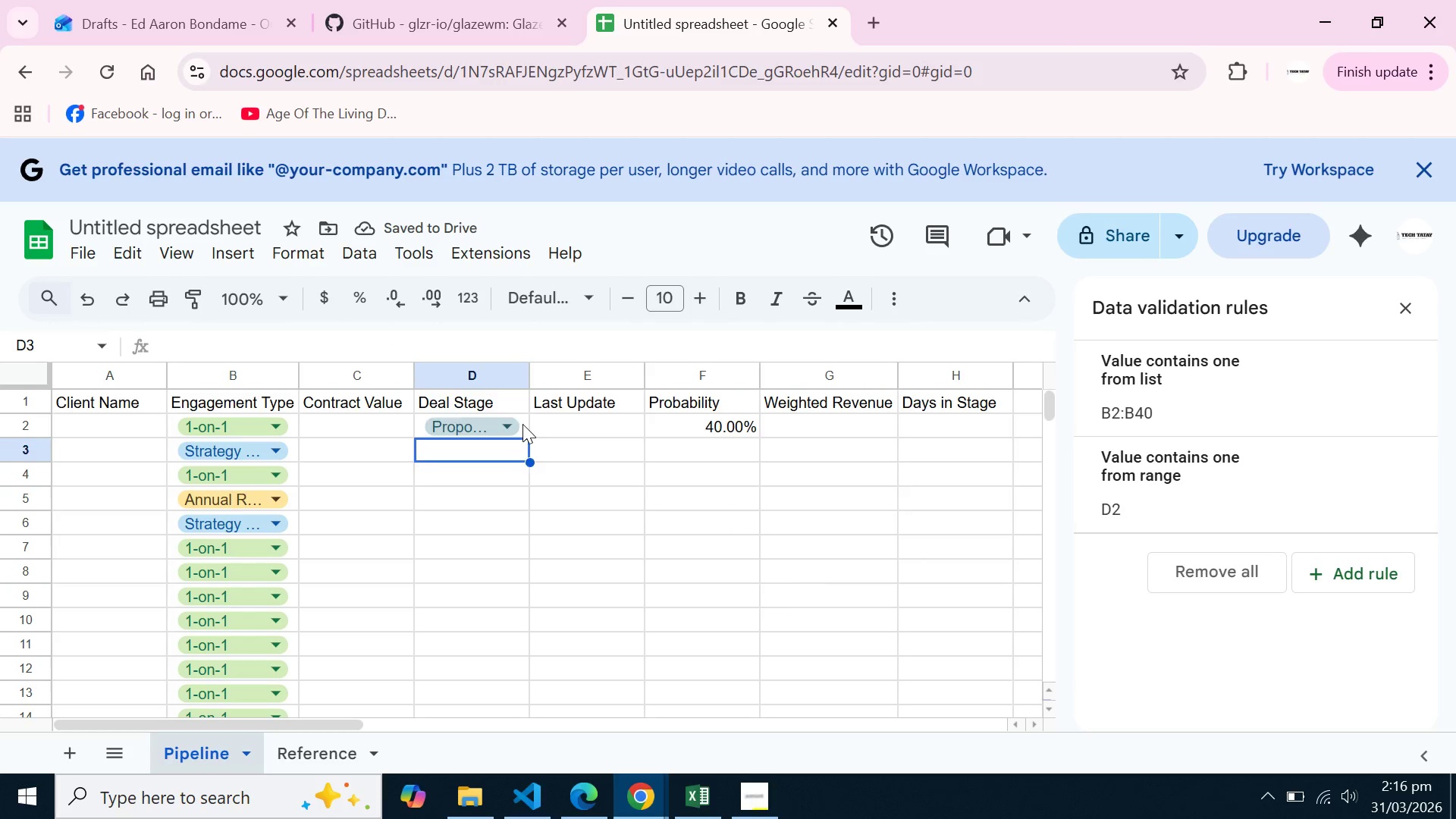 
left_click([522, 424])
 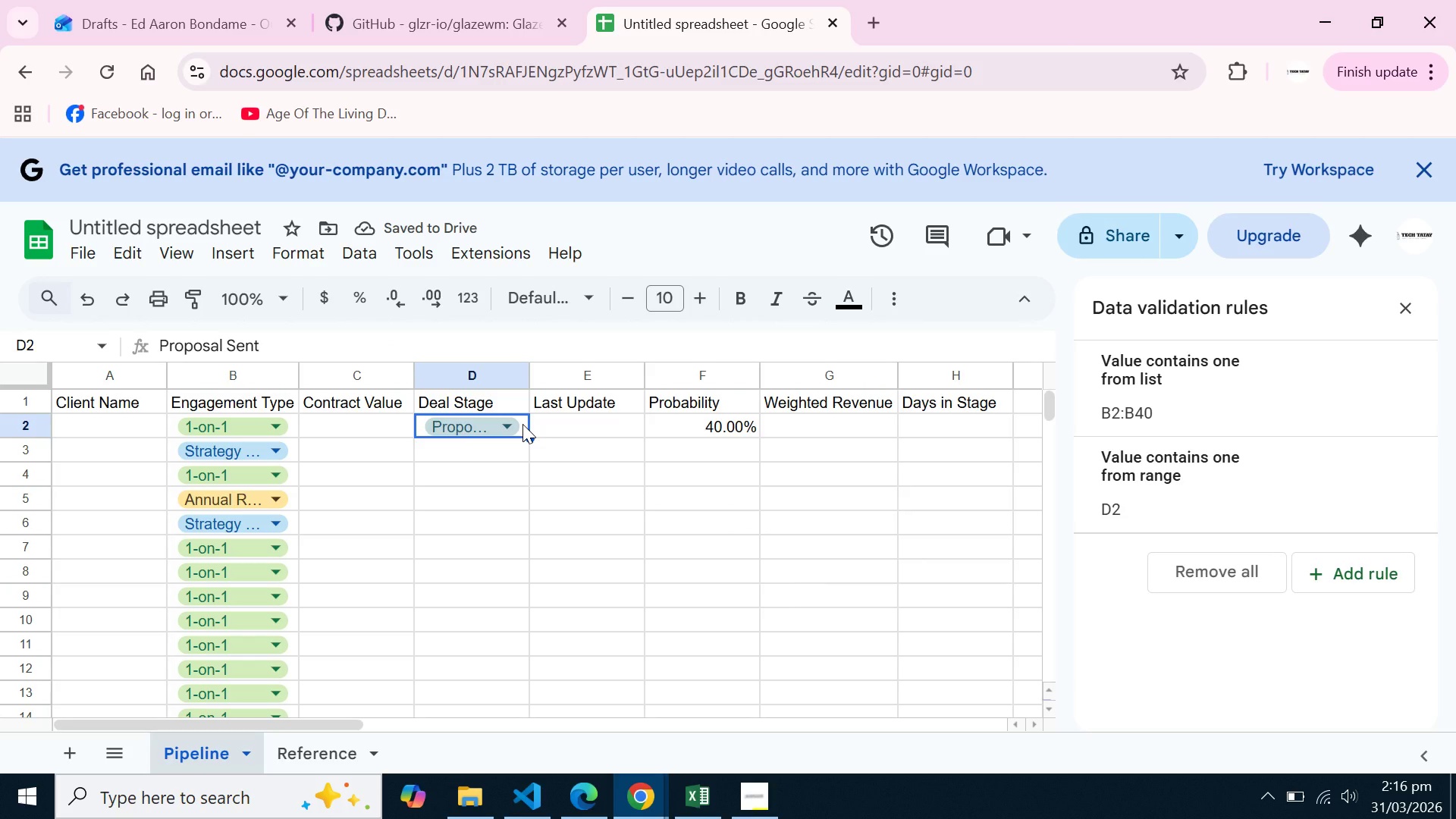 
key(Control+C)
 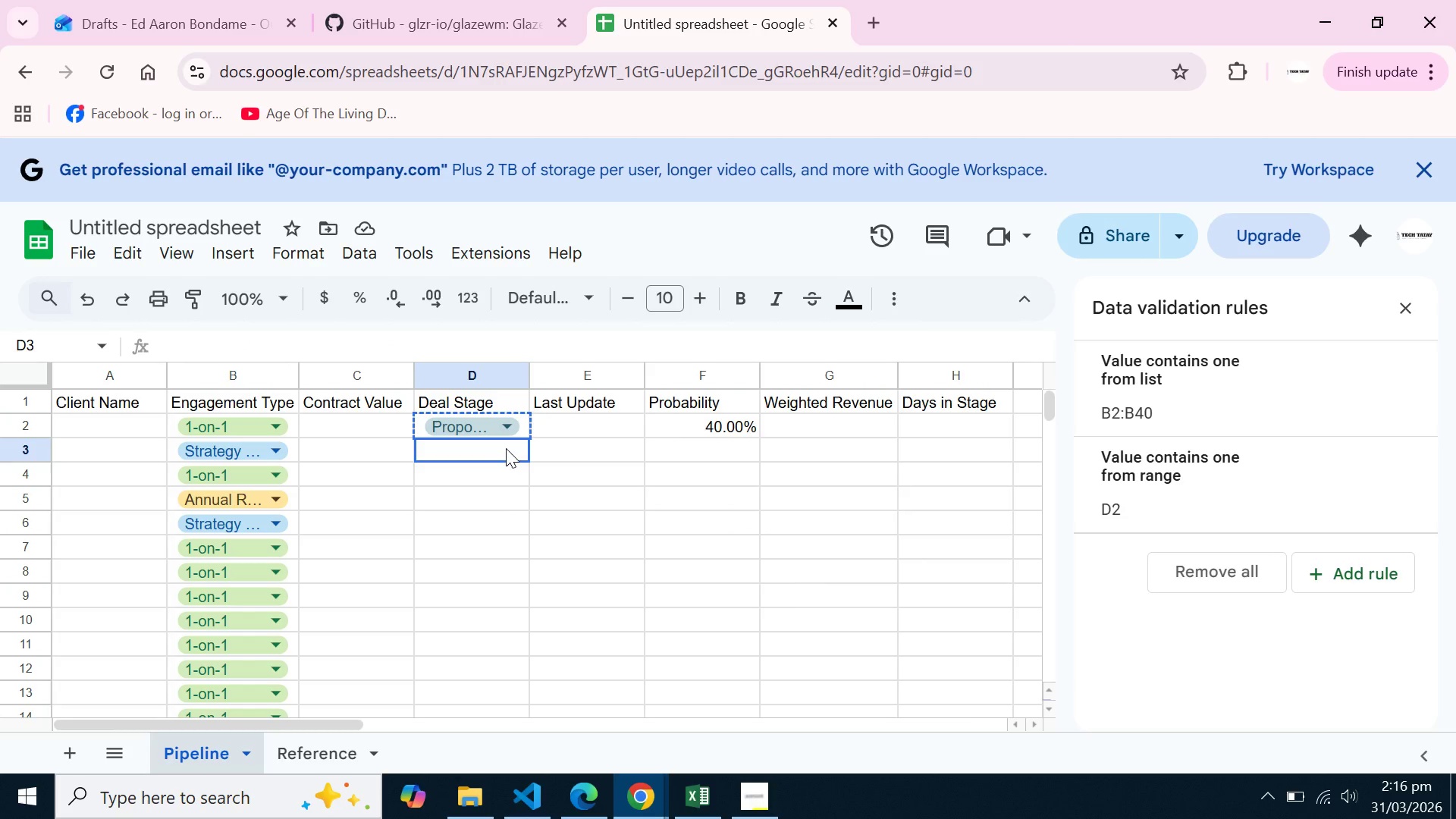 
left_click_drag(start_coordinate=[506, 448], to_coordinate=[475, 391])
 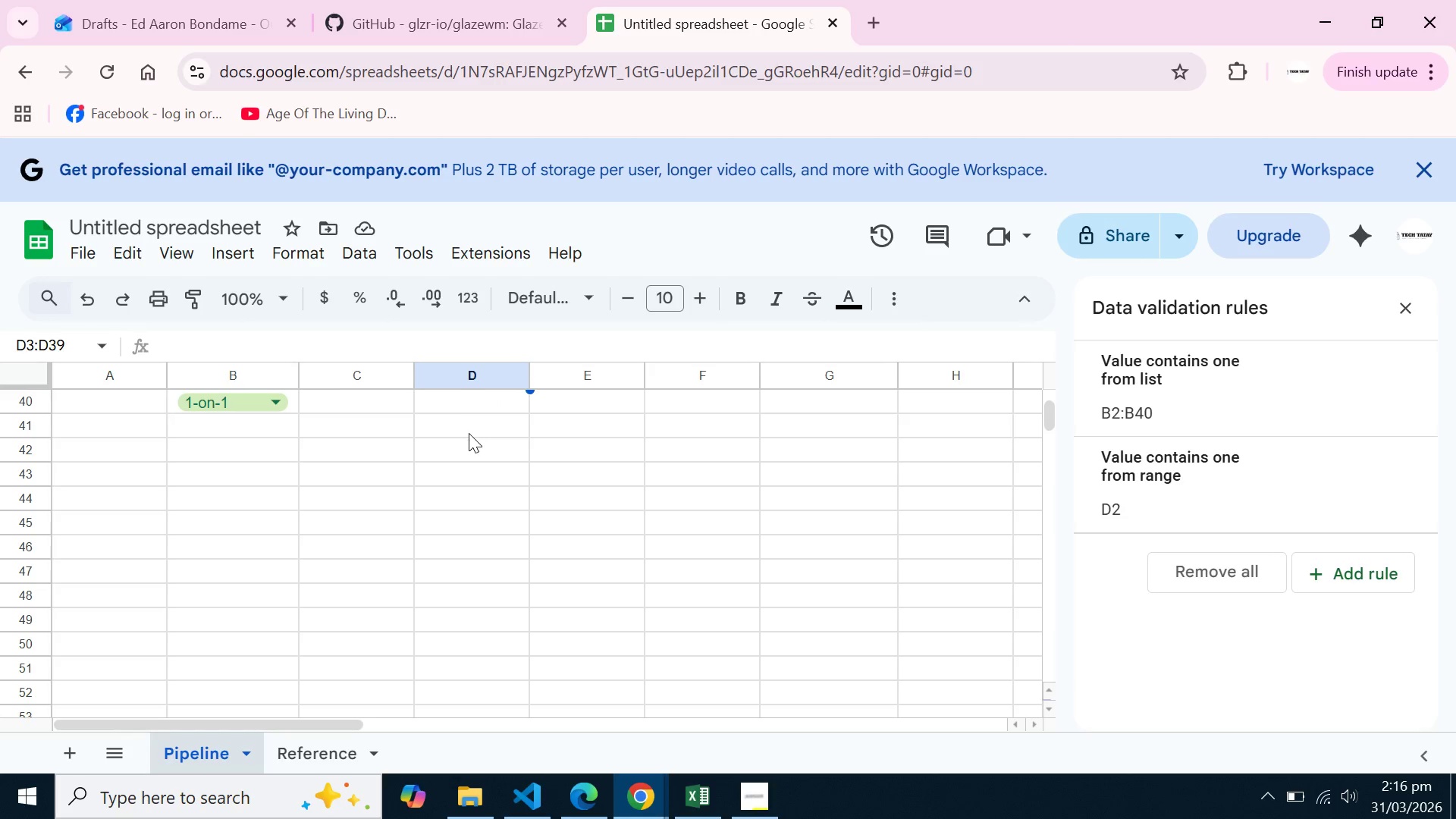 
left_click([471, 437])
 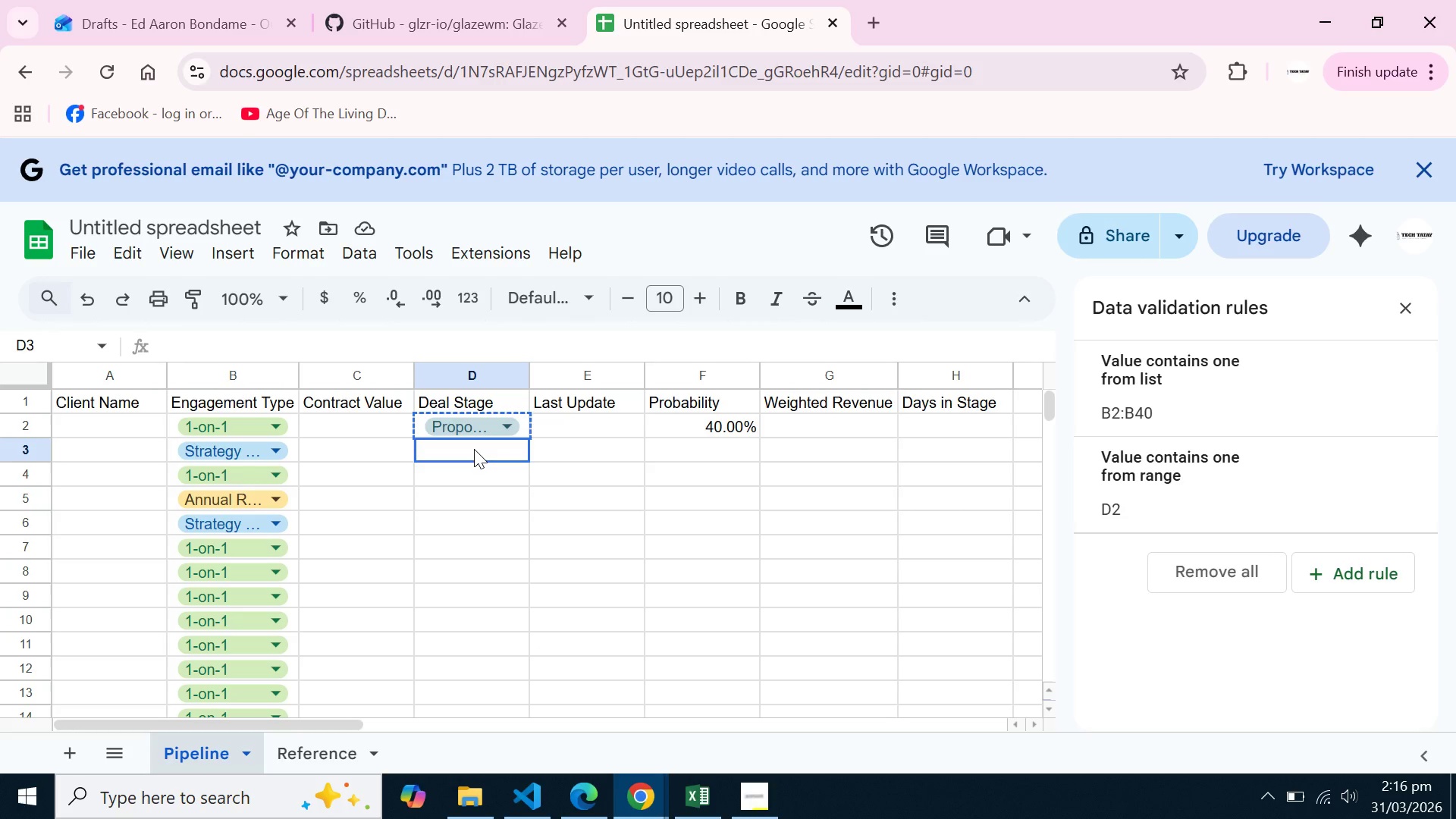 
scroll: coordinate [471, 437], scroll_direction: up, amount: 6.0
 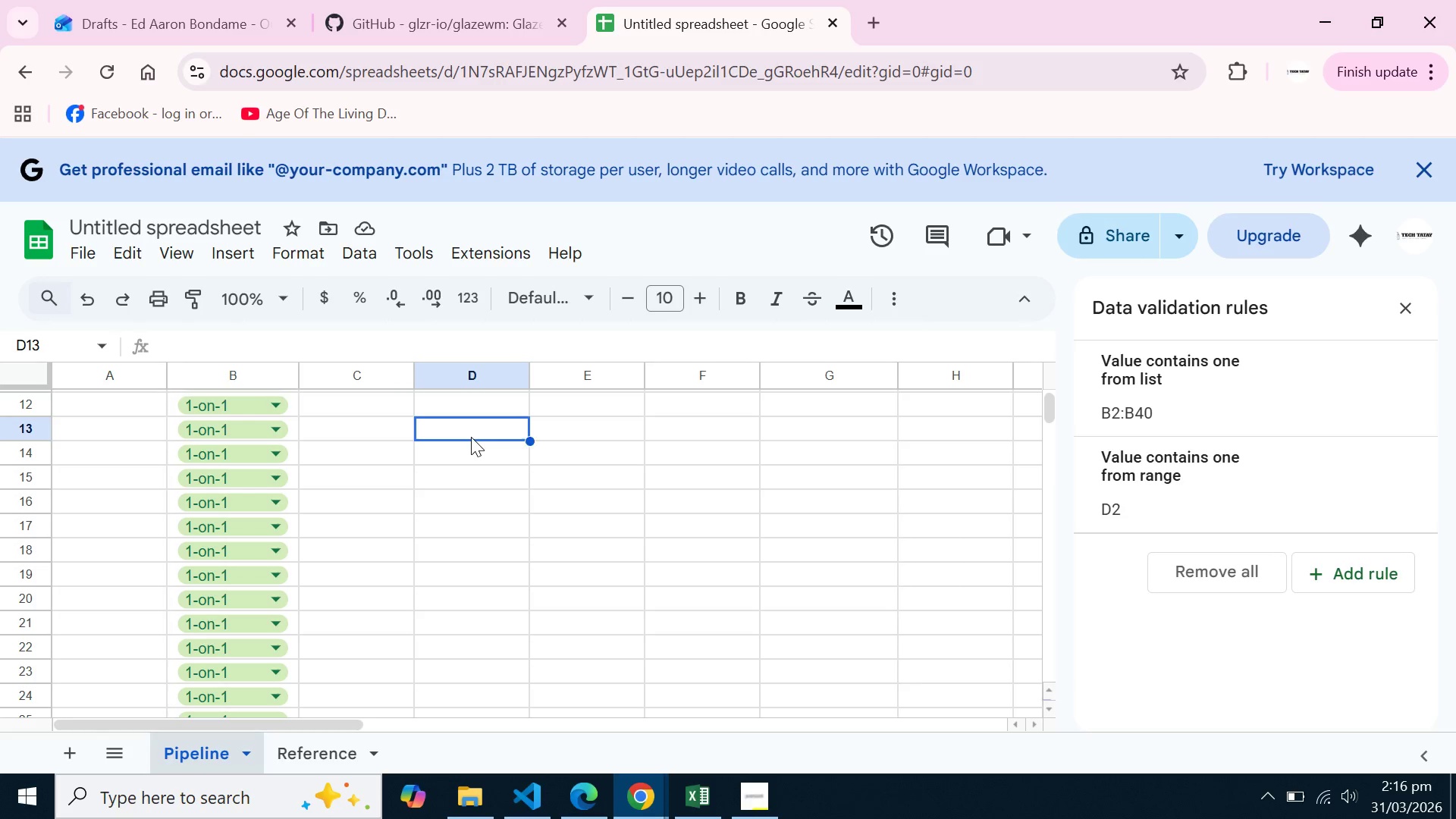 
left_click_drag(start_coordinate=[474, 449], to_coordinate=[481, 614])
 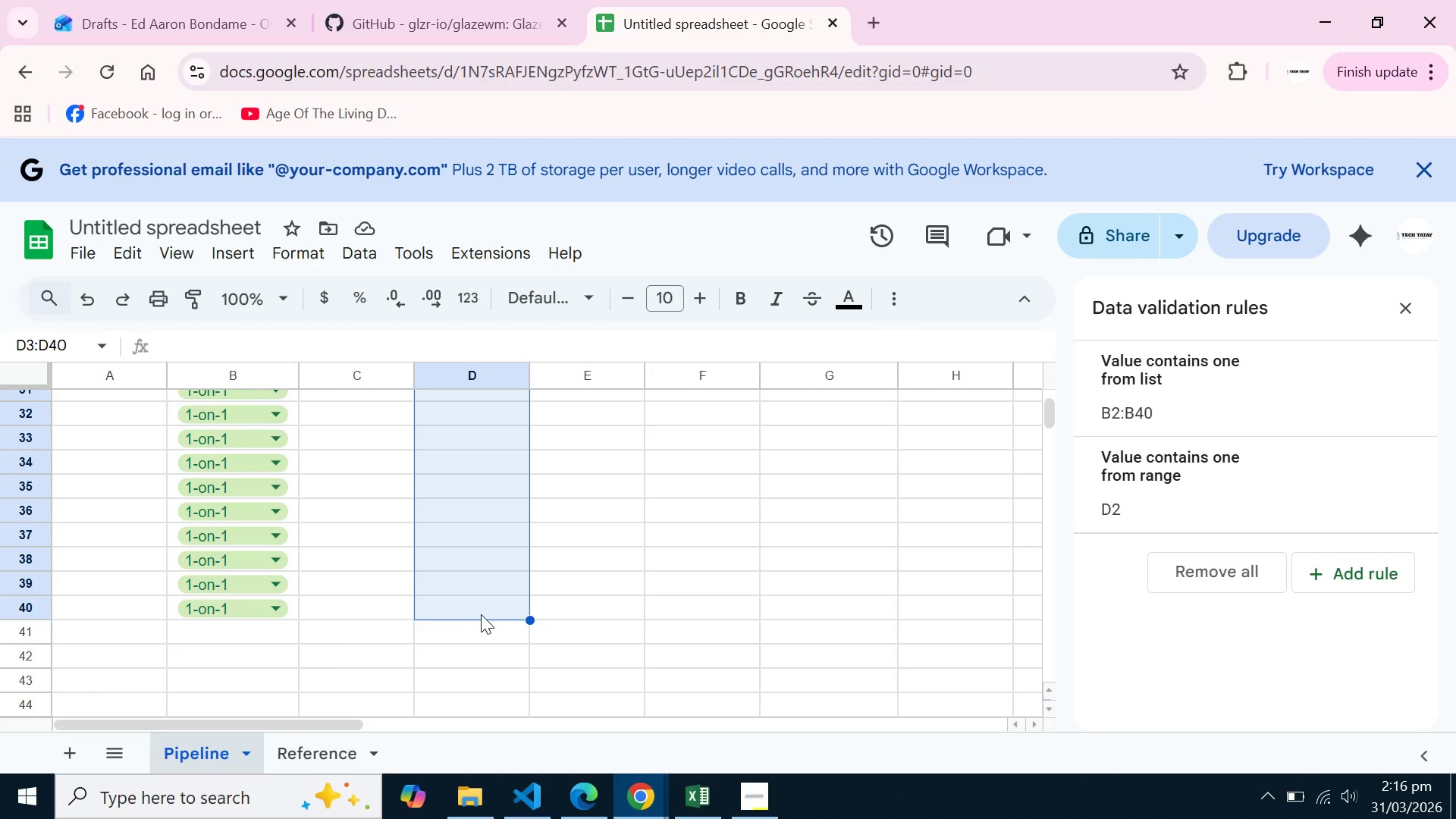 
key(Control+V)
 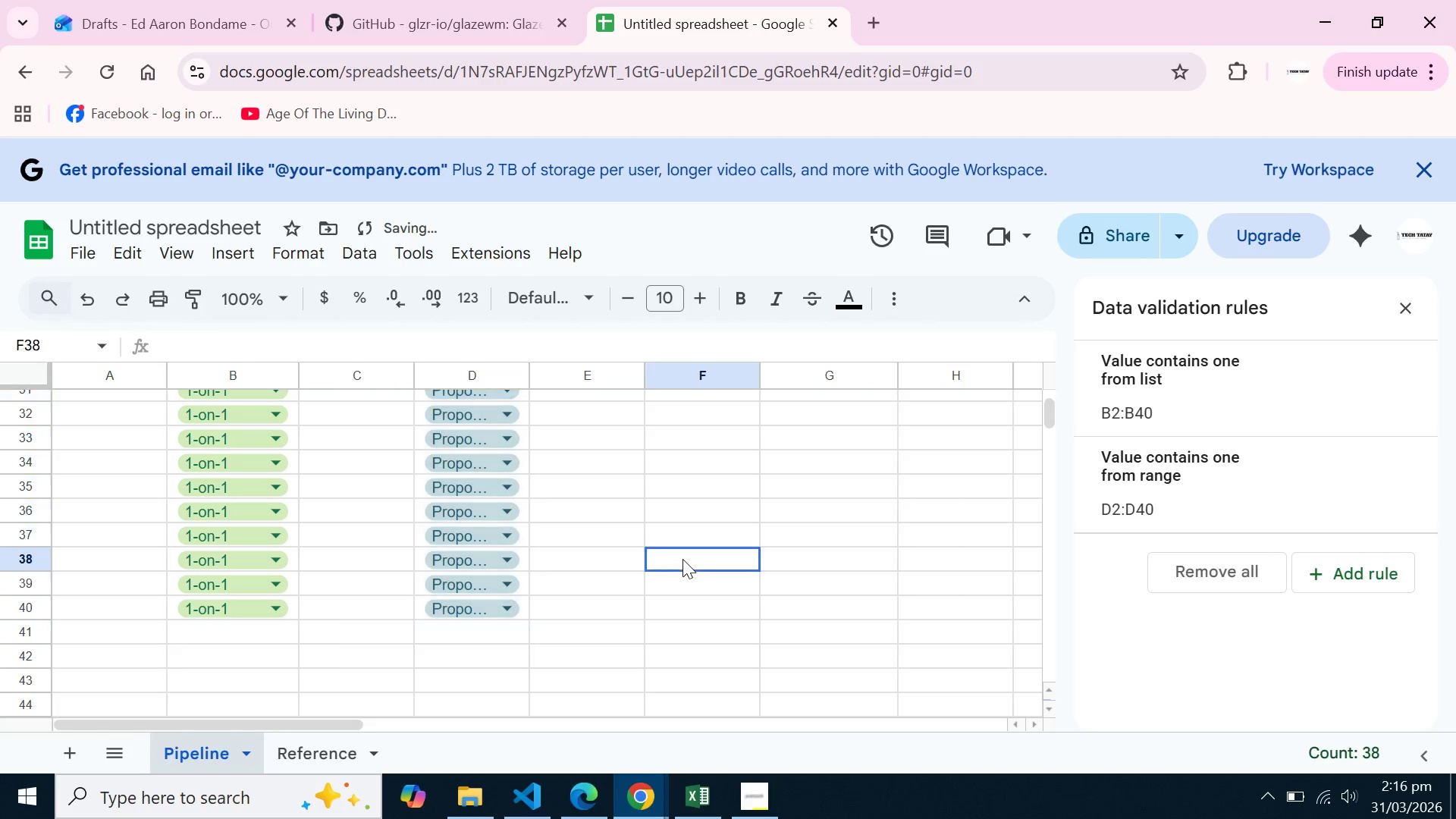 
left_click([682, 559])
 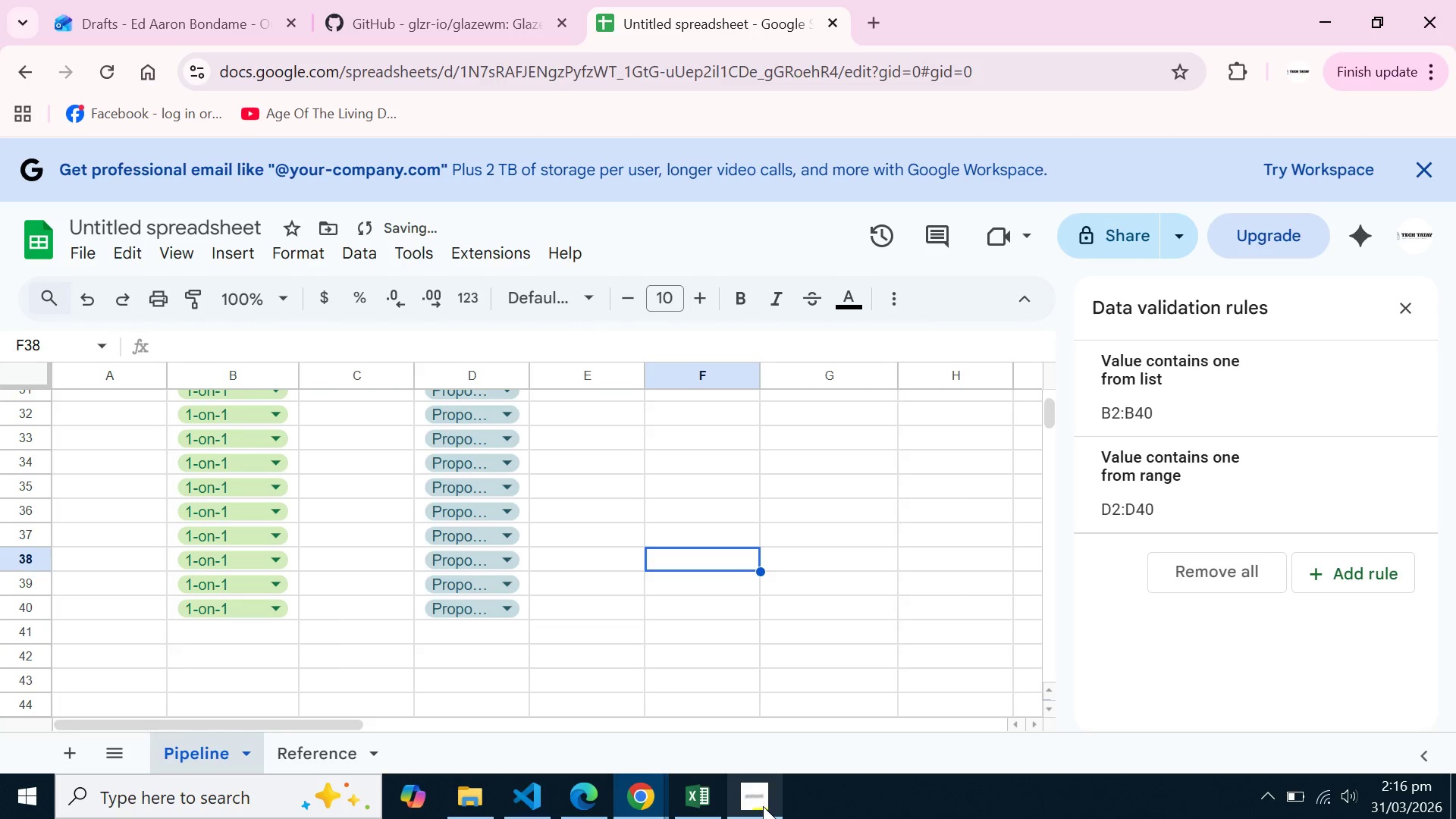 
left_click([763, 806])